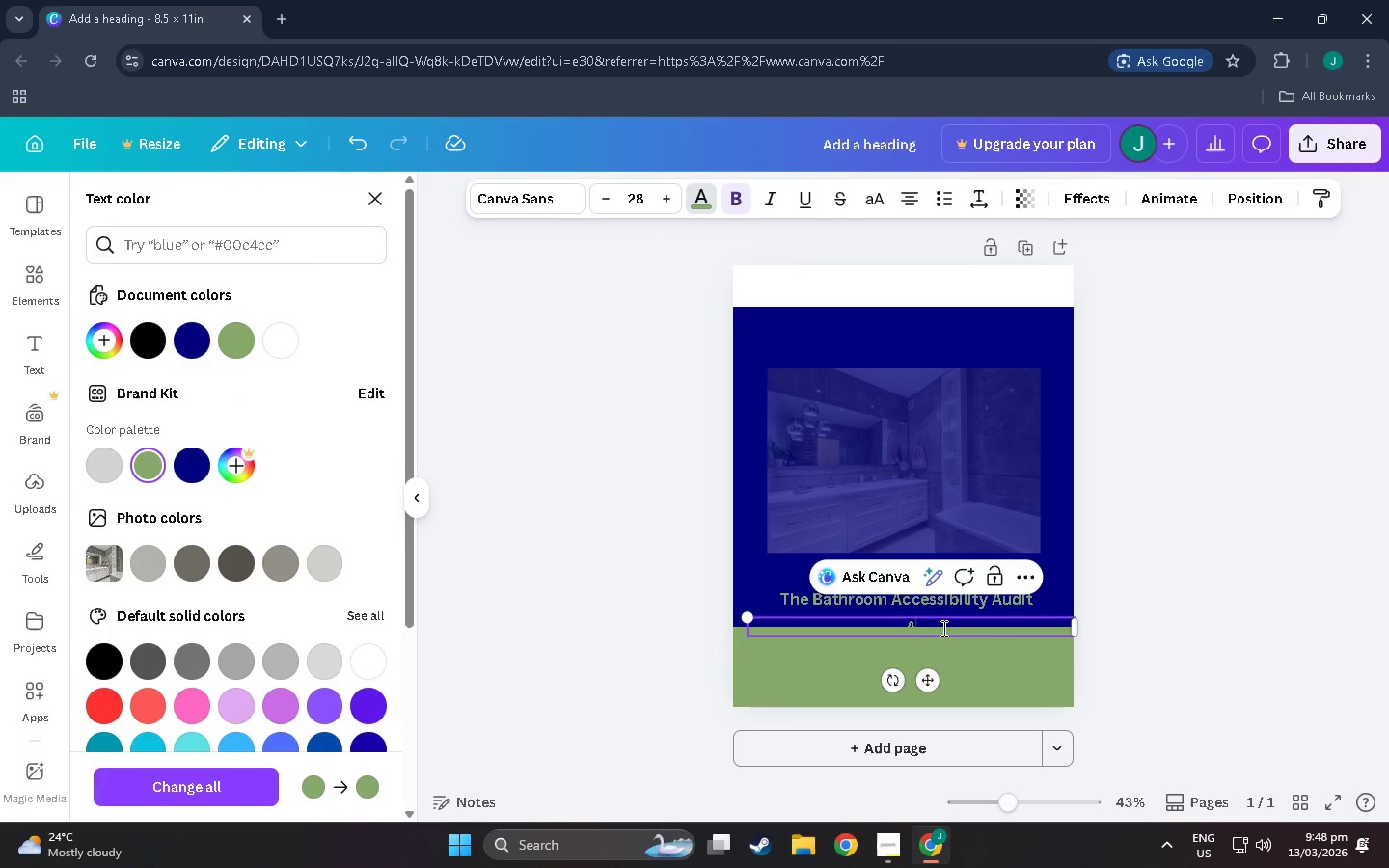 
key(Shift+A)
 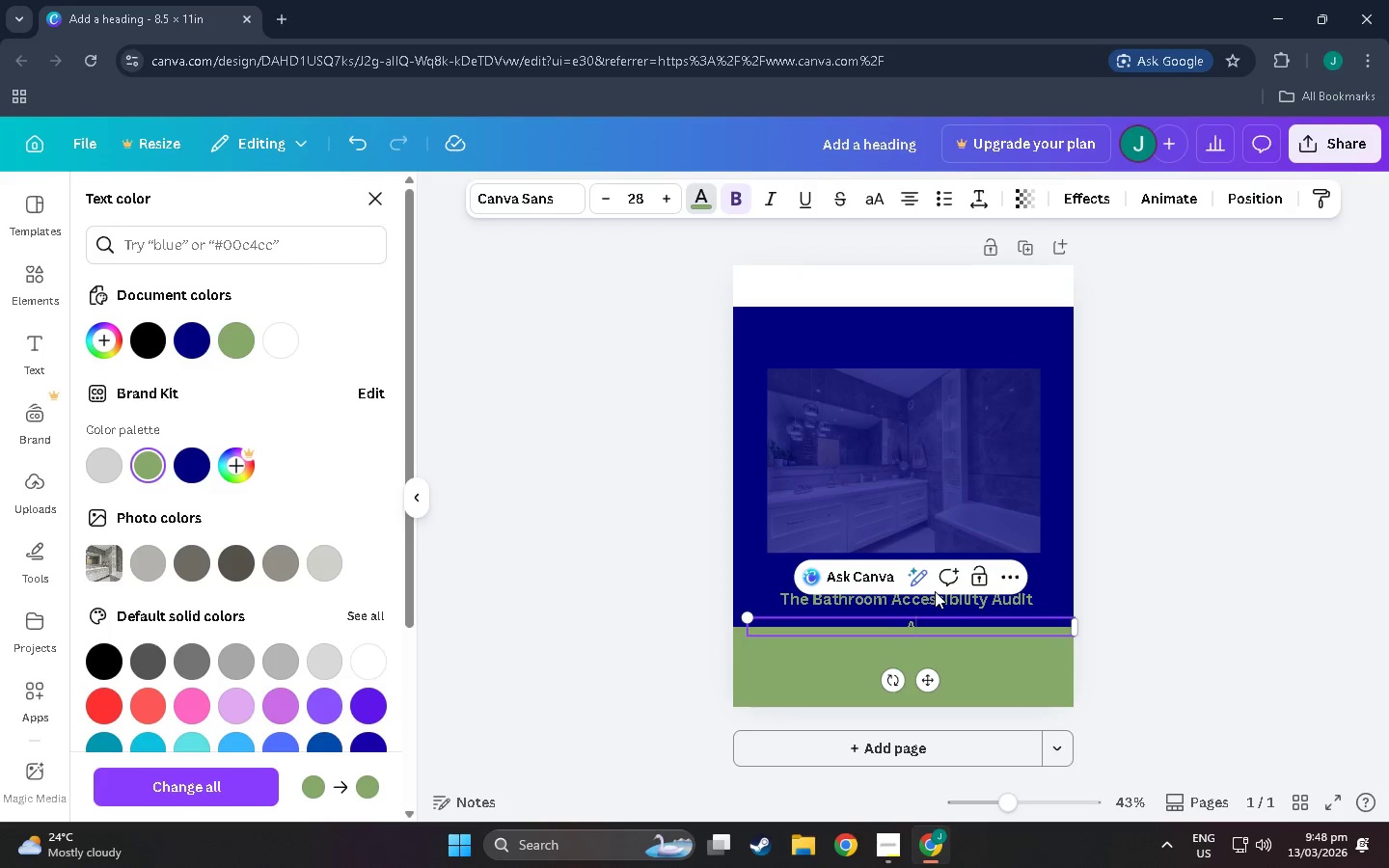 
key(Shift+ShiftLeft)
 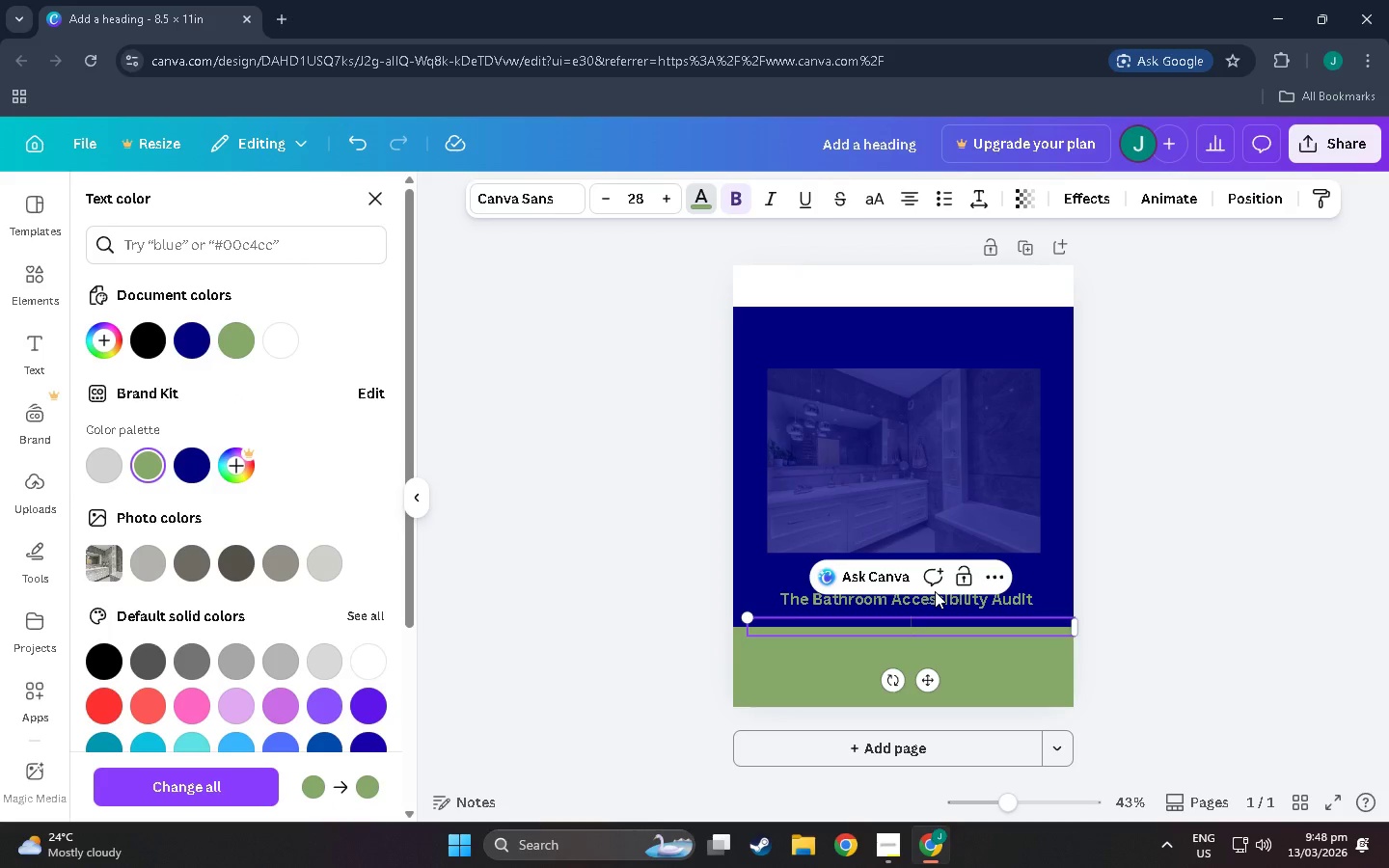 
key(Shift+Backspace)
 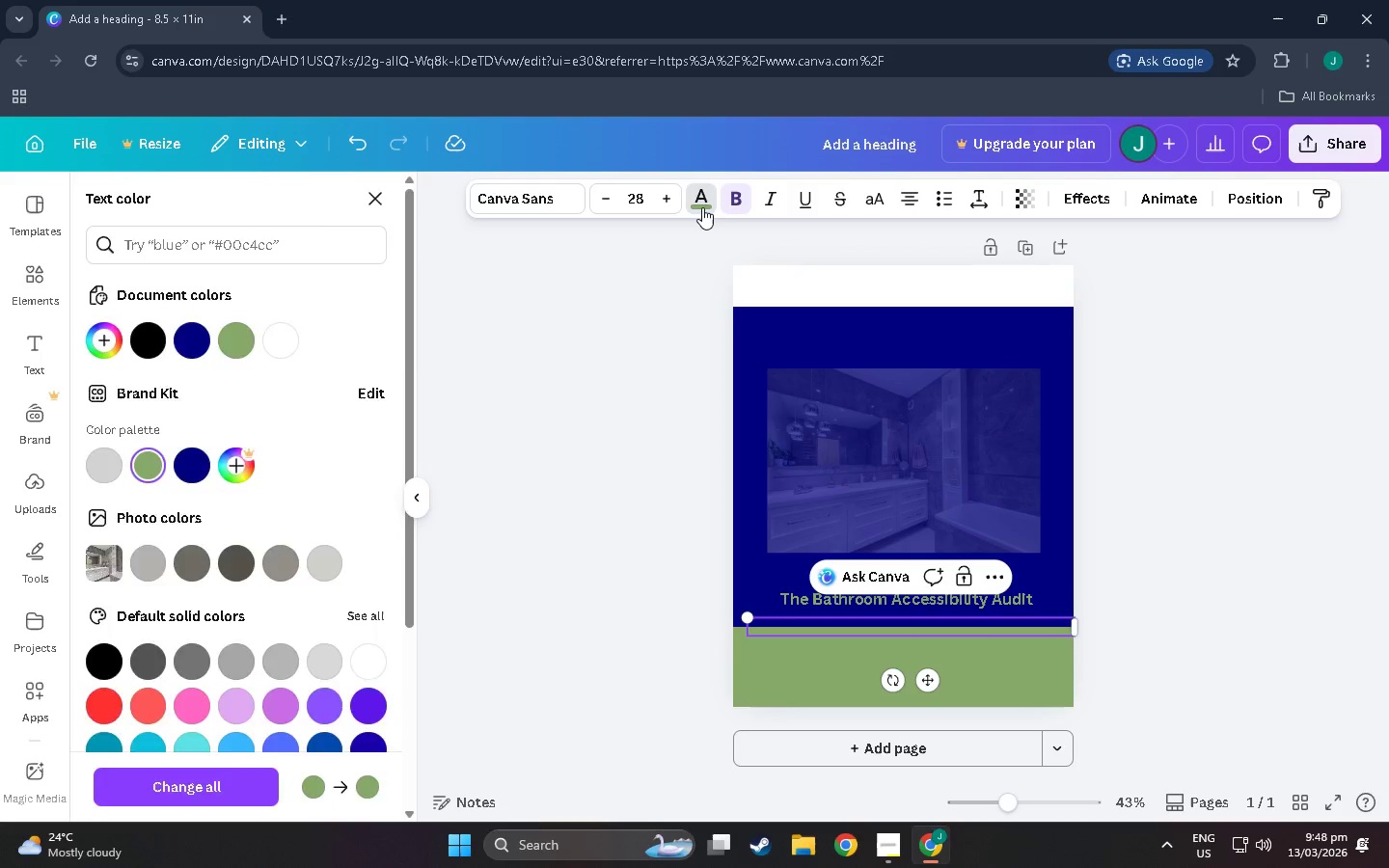 
double_click([702, 207])
 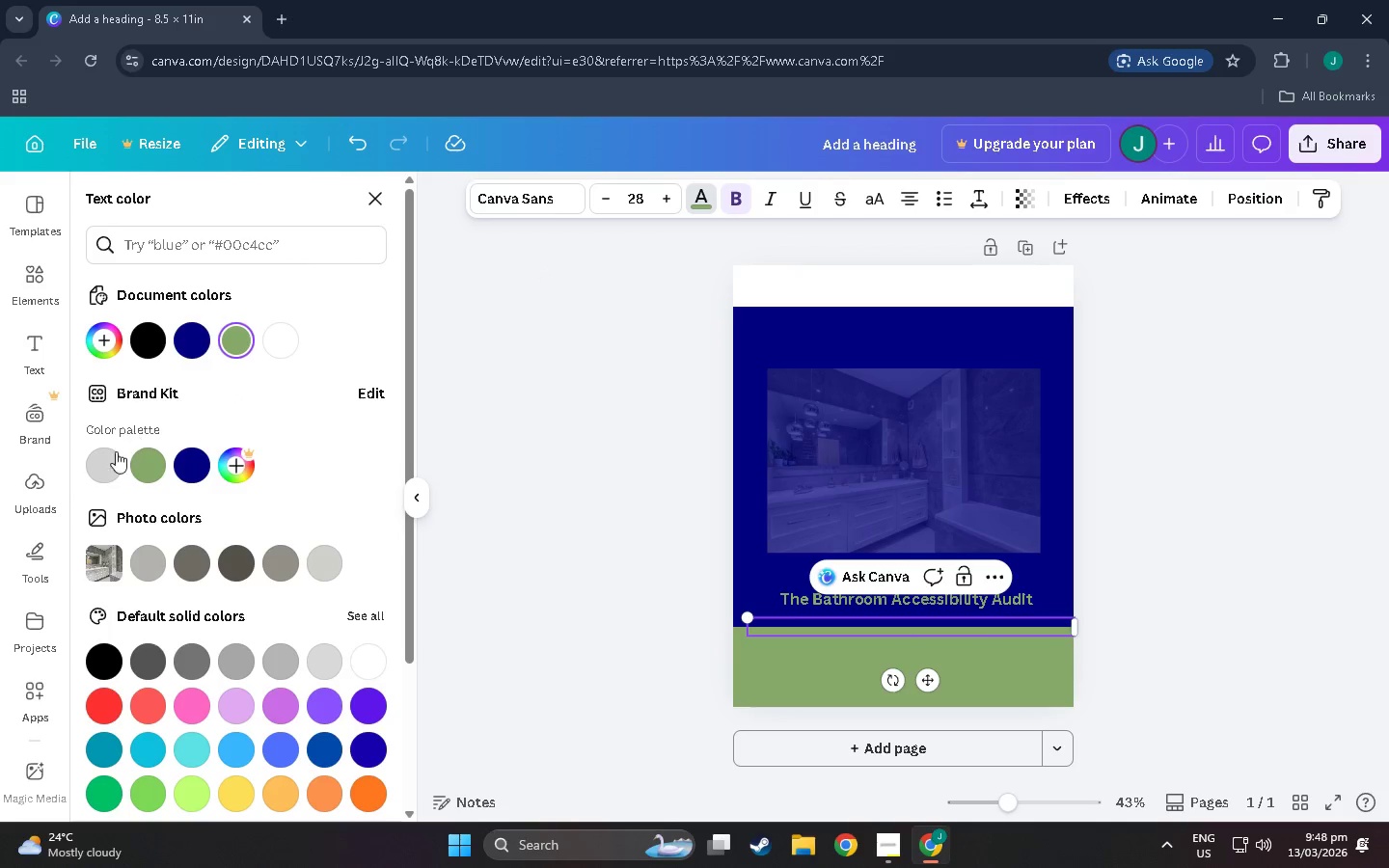 
left_click([95, 474])
 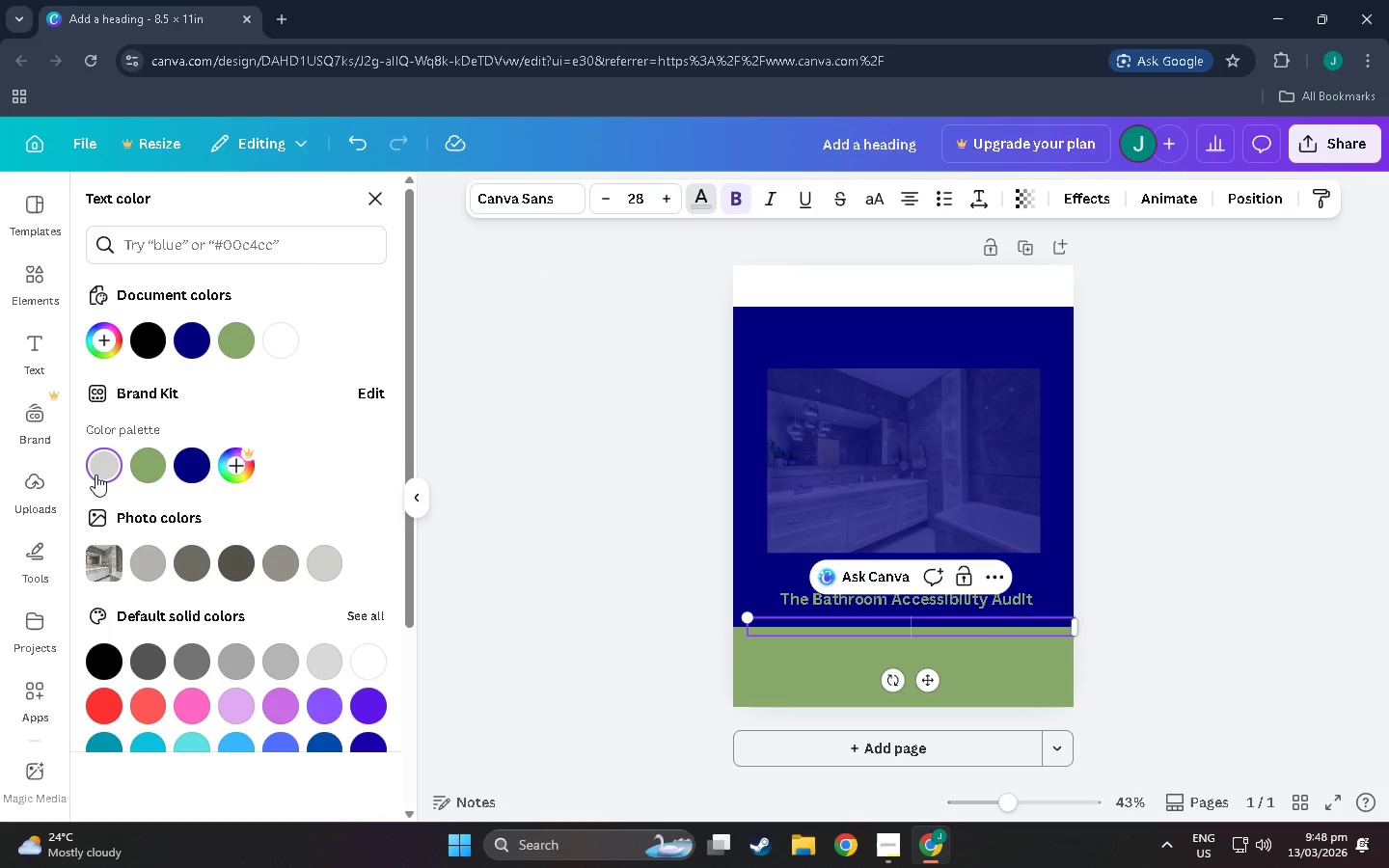 
type(Ar)
key(Backspace)
type( roo)
 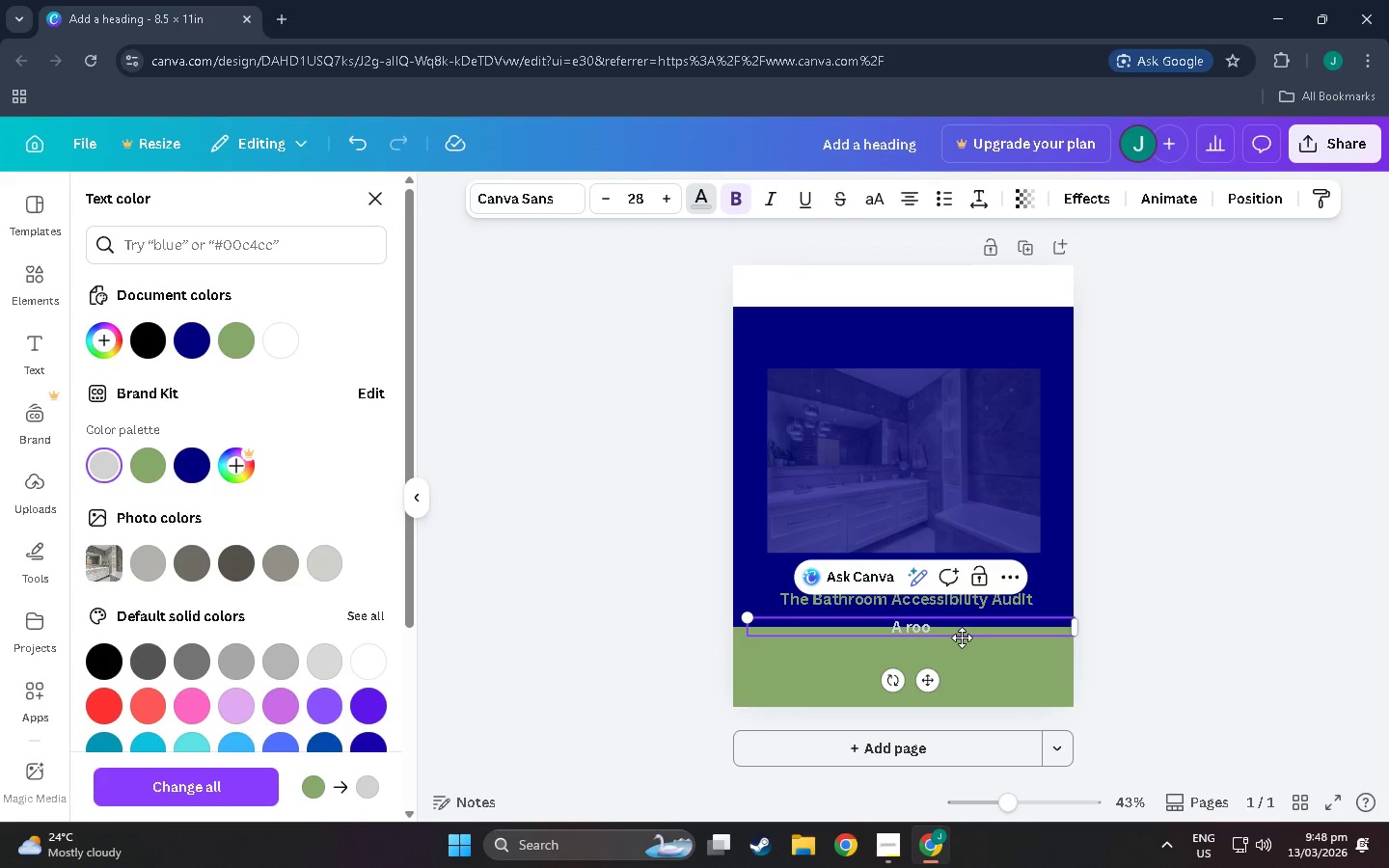 
key(Backspace)
key(Backspace)
key(Backspace)
type(Room bty)
key(Backspace)
key(Backspace)
type(y)
key(Backspace)
type(-)
key(Backspace)
key(Backspace)
key(Backspace)
type(-by-e)
key(Backspace)
type(Room Guide for Familty)
key(Backspace)
key(Backspace)
type(y Carev)
key(Backspace)
type(givers)
key(Backspace)
 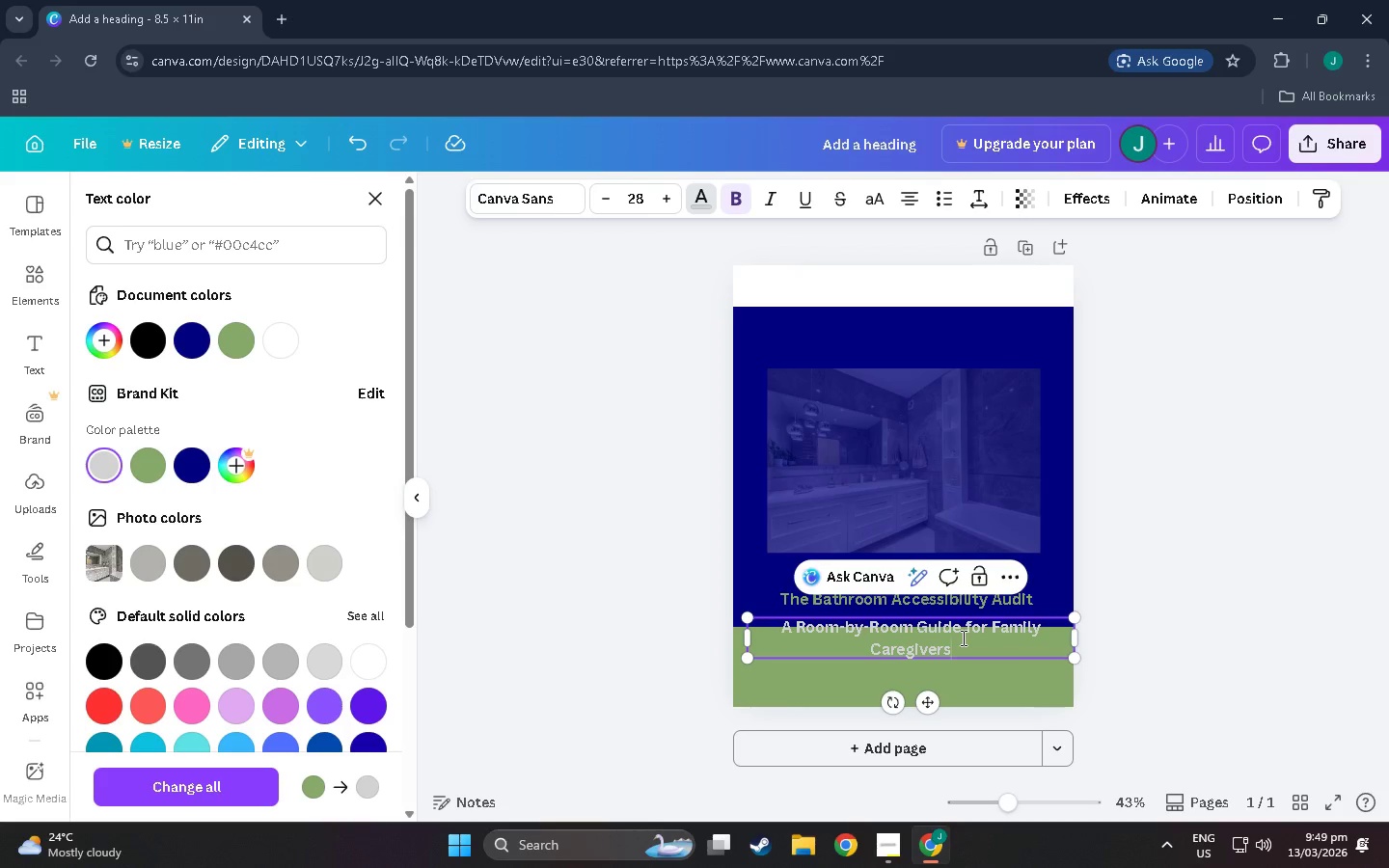 
double_click([605, 197])
 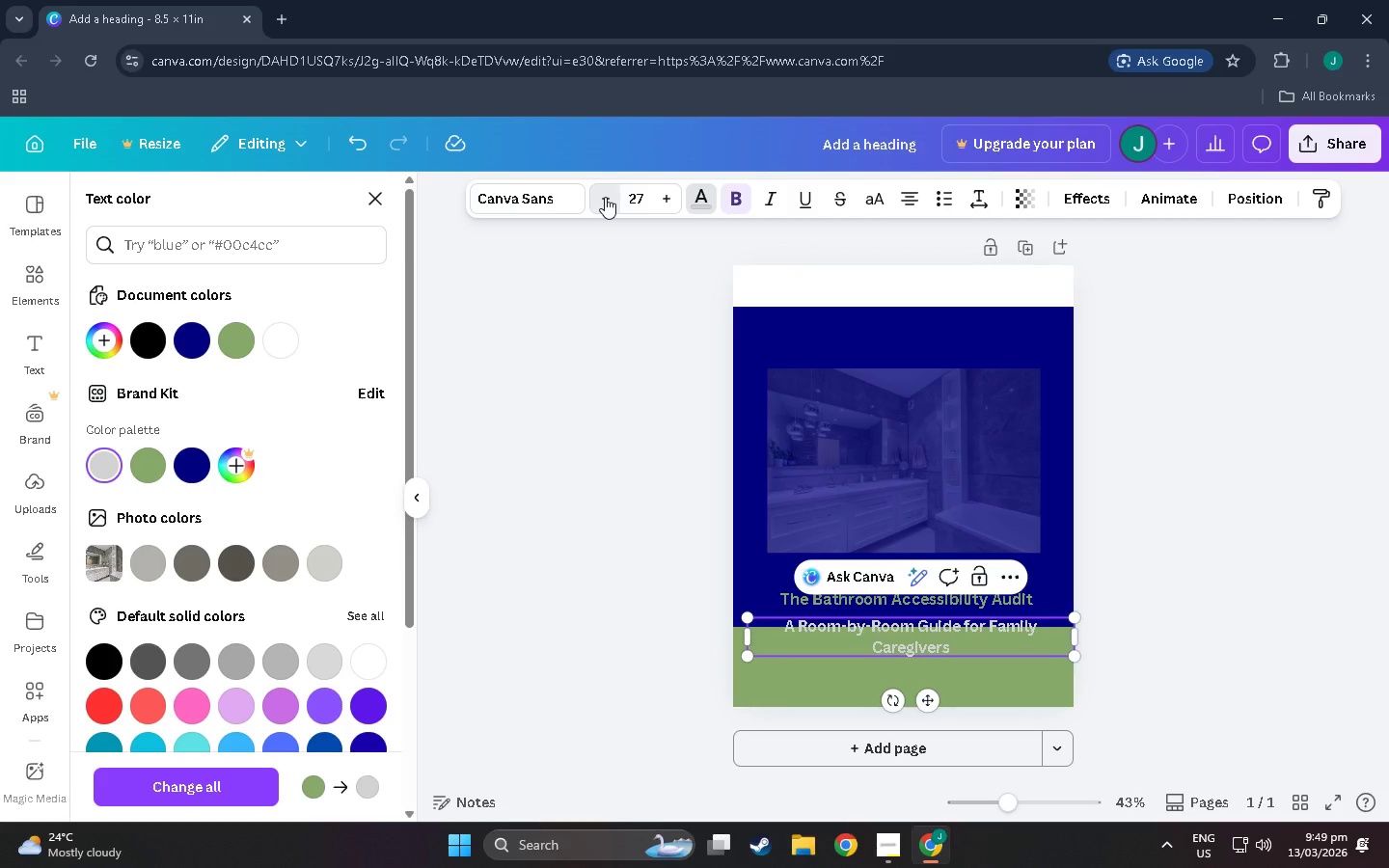 
triple_click([605, 197])
 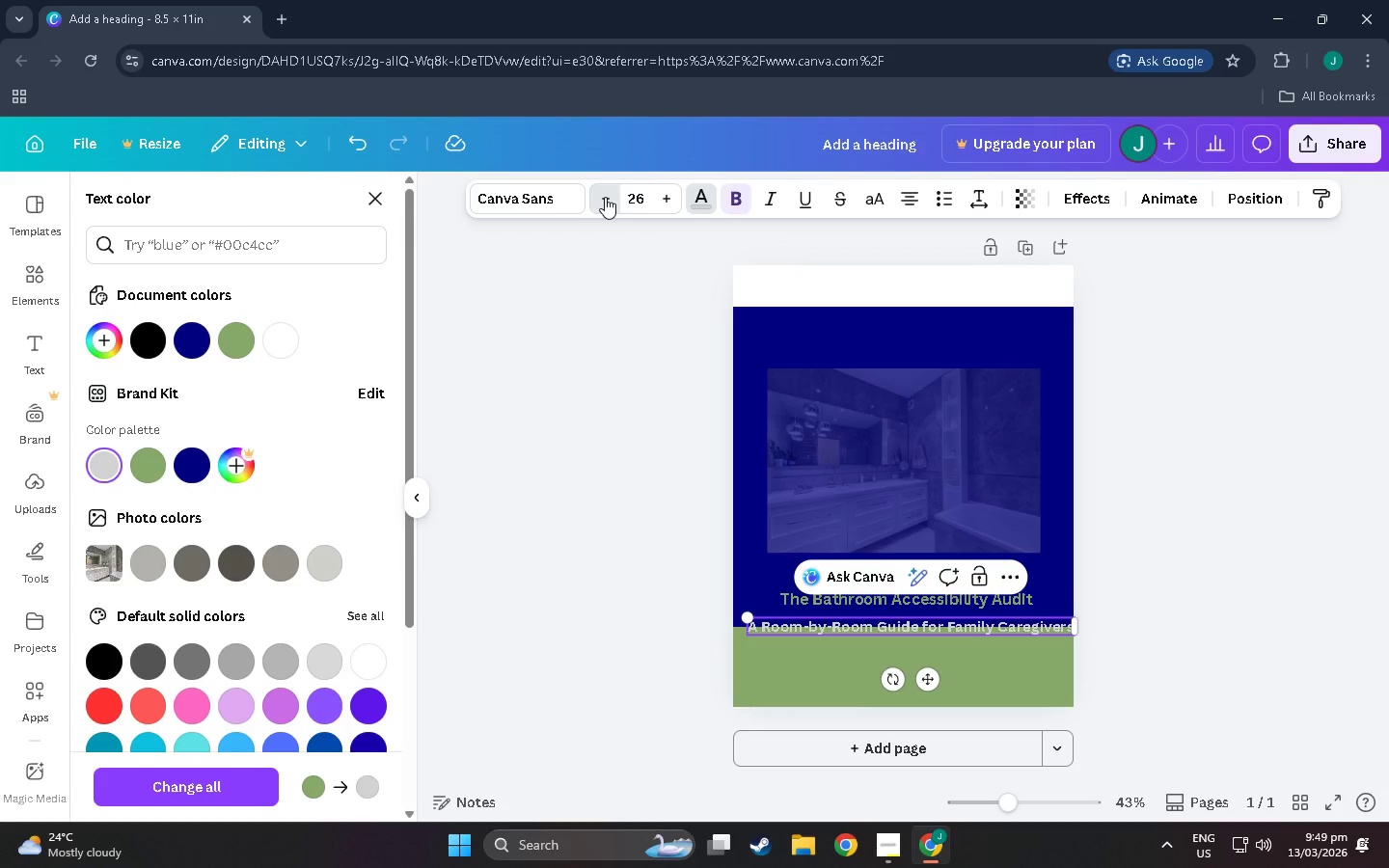 
triple_click([605, 197])
 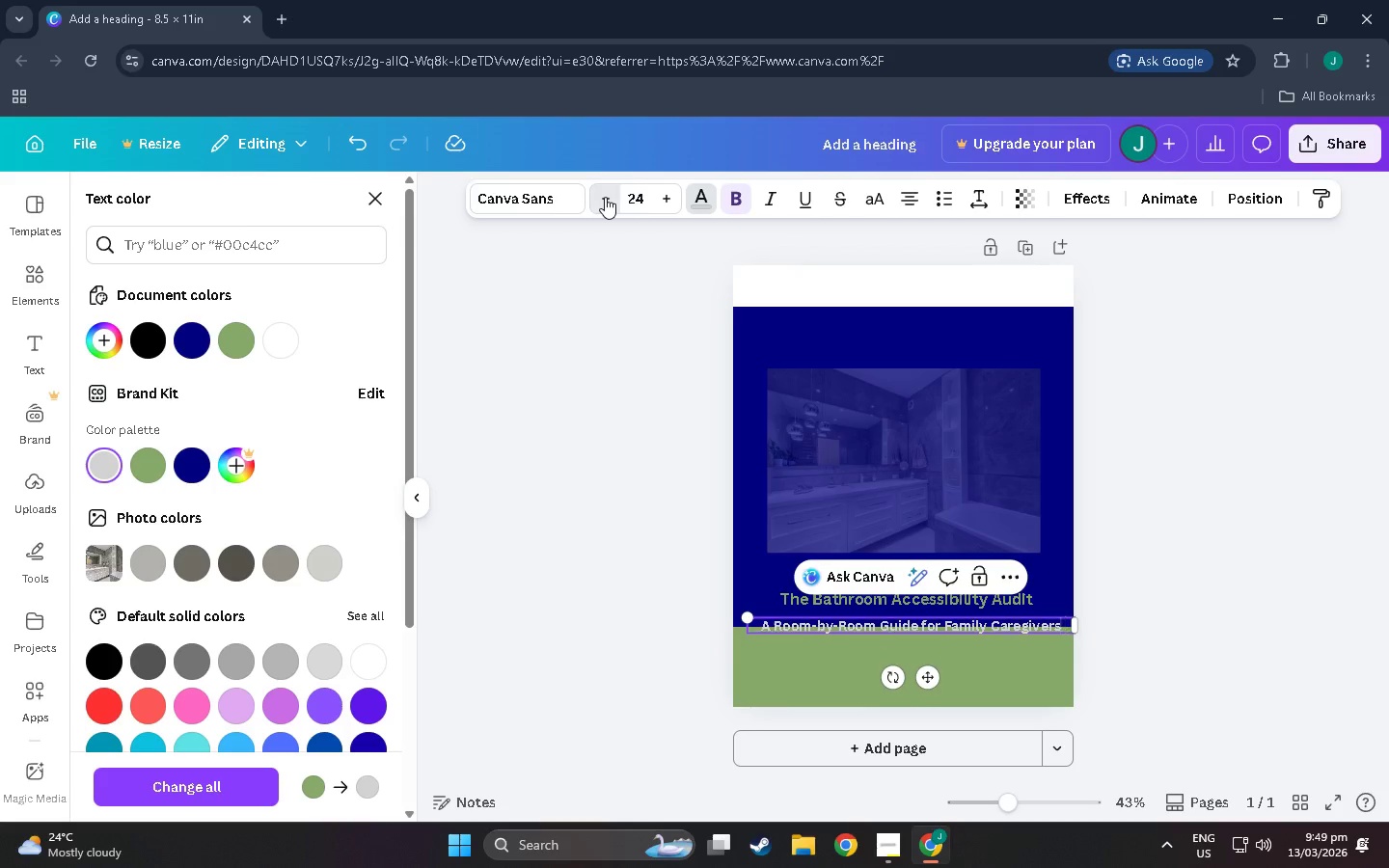 
triple_click([605, 197])
 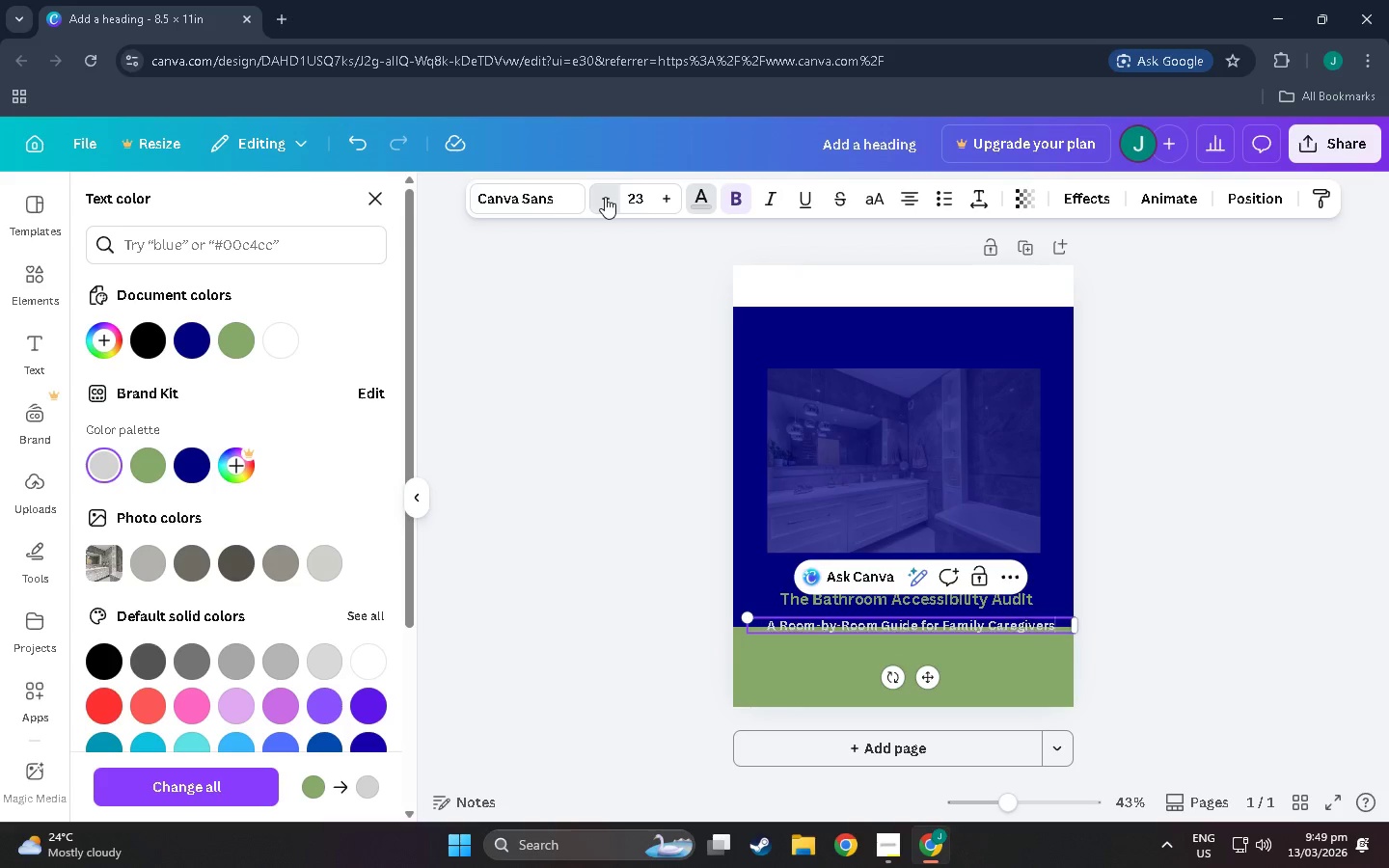 
triple_click([605, 197])
 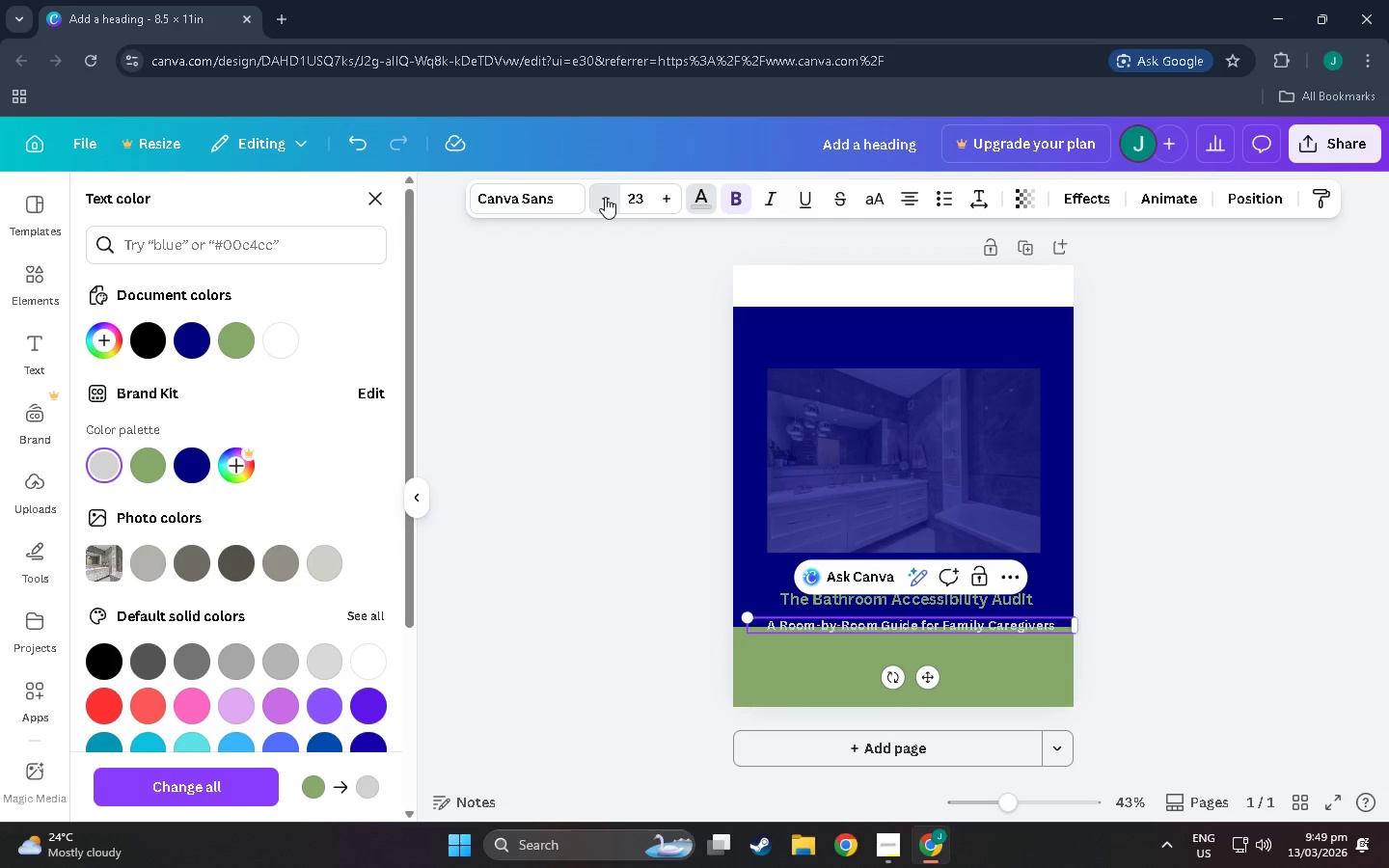 
triple_click([605, 197])
 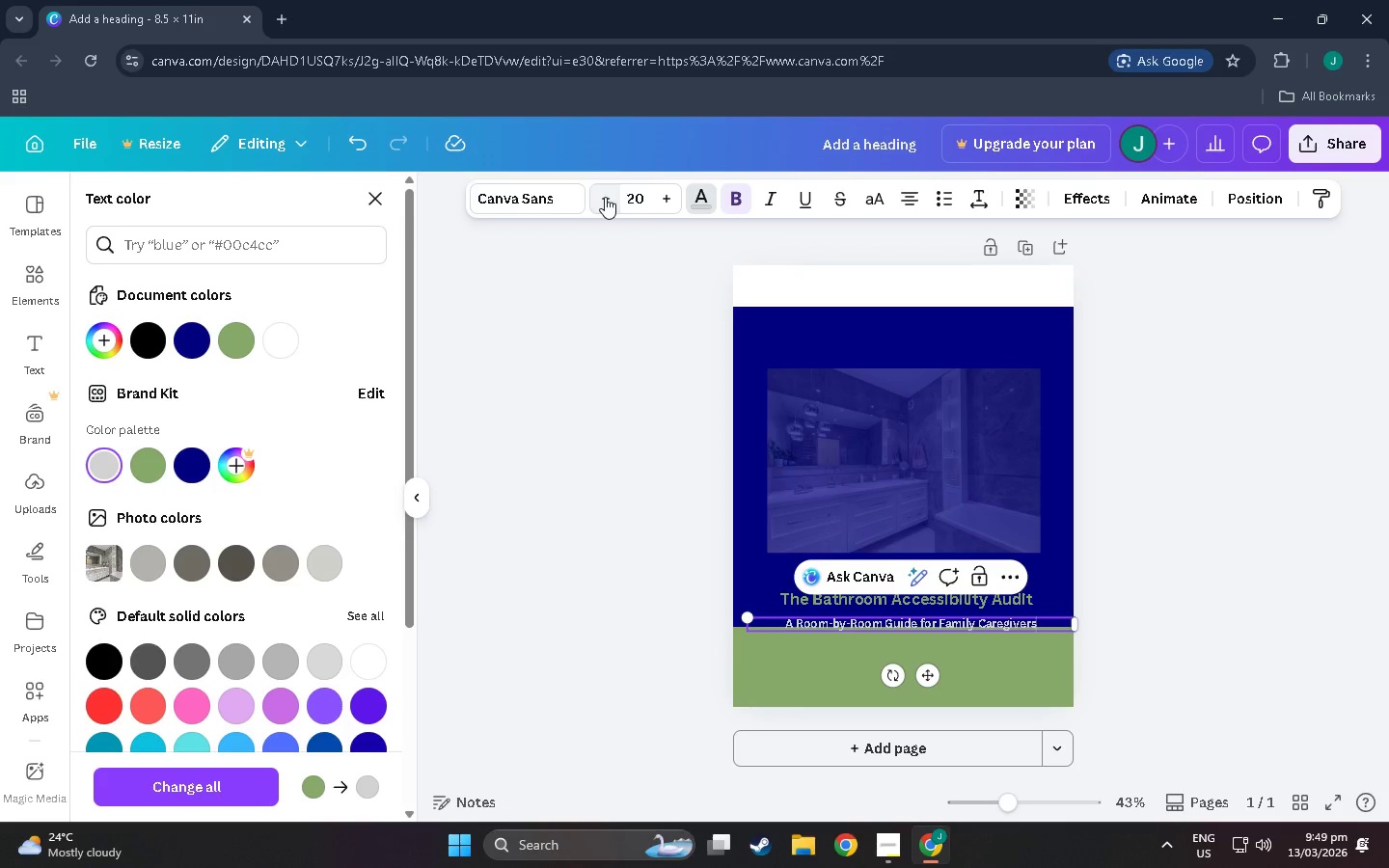 
double_click([605, 197])
 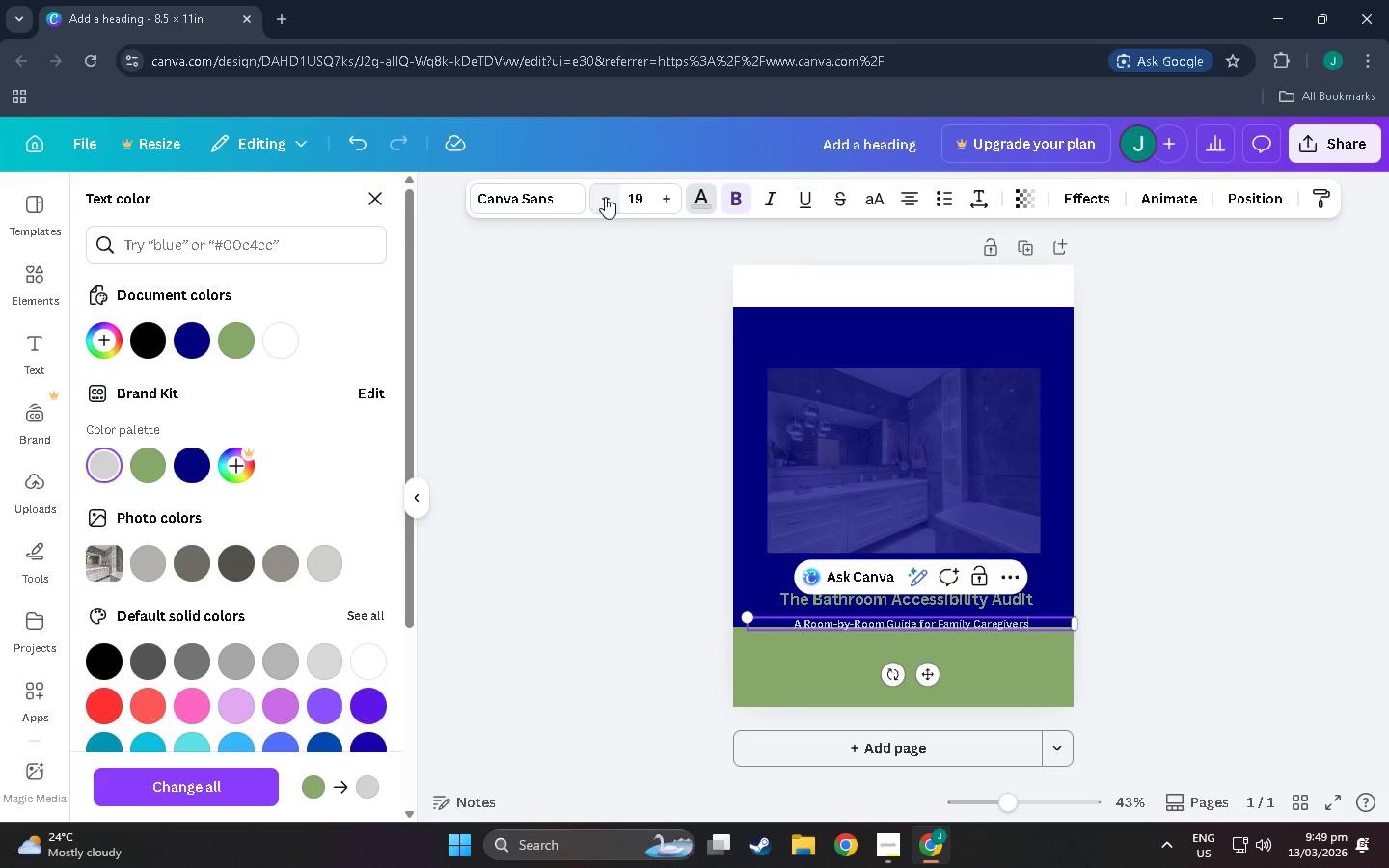 
triple_click([605, 197])
 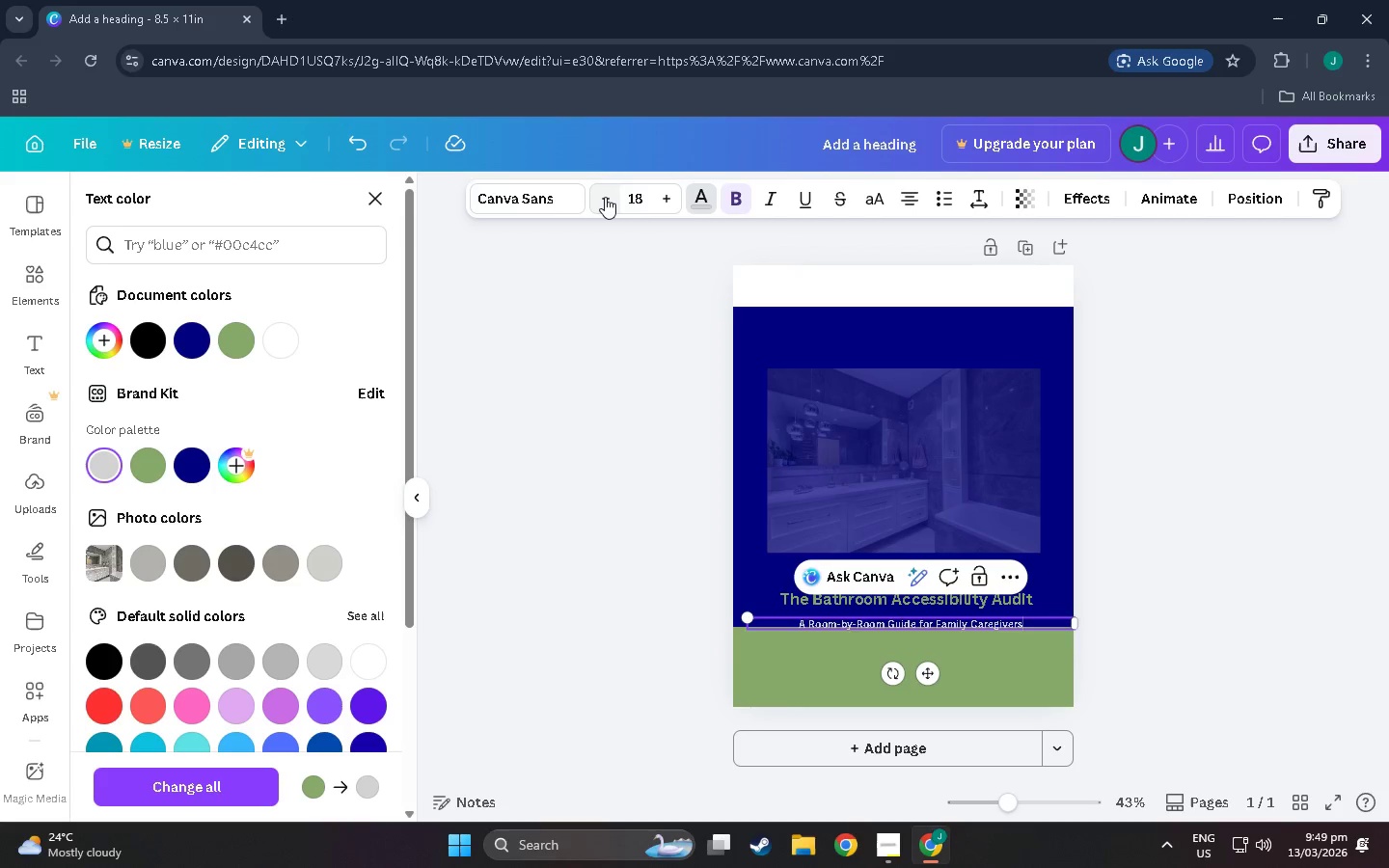 
triple_click([605, 197])
 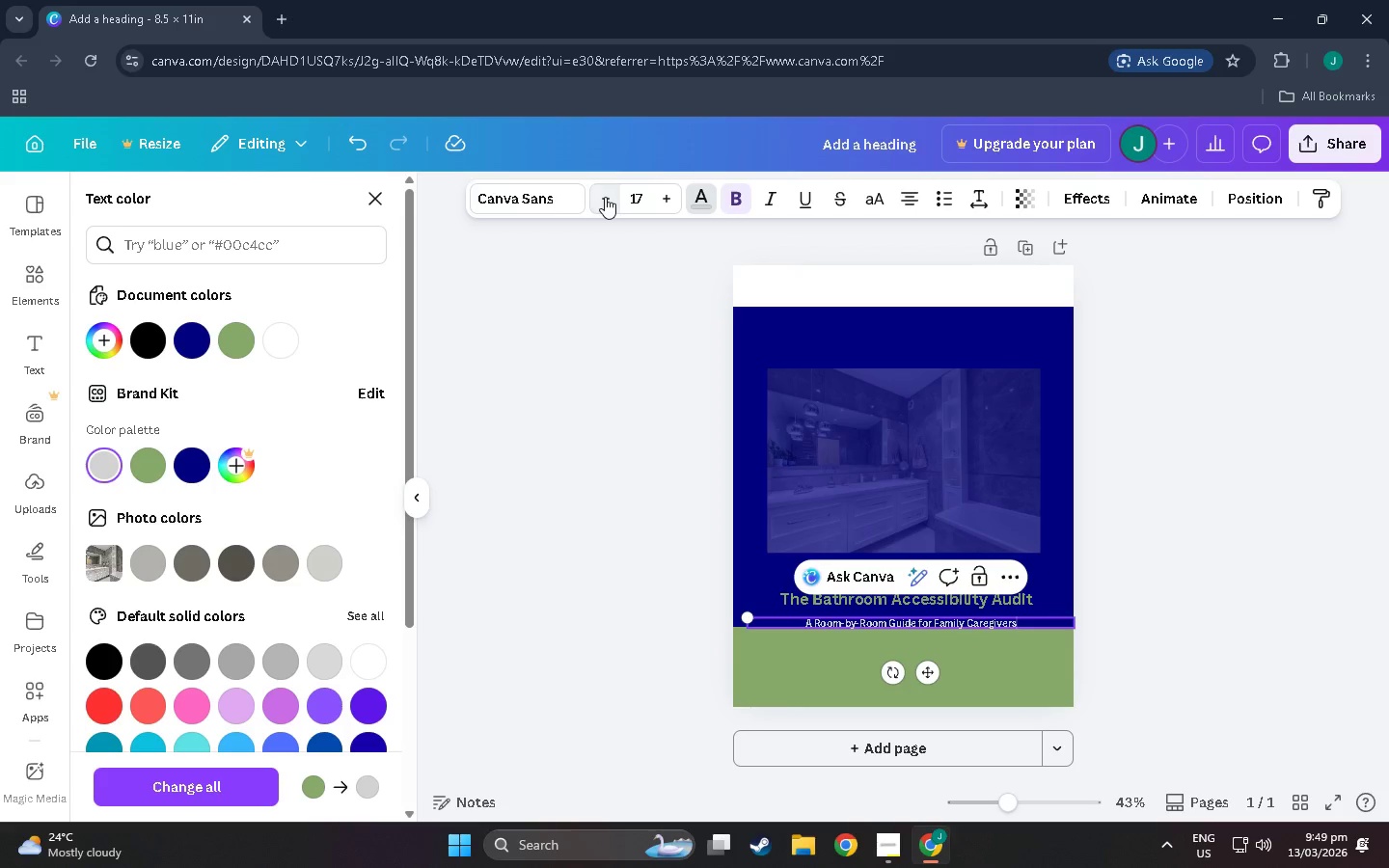 
triple_click([605, 197])
 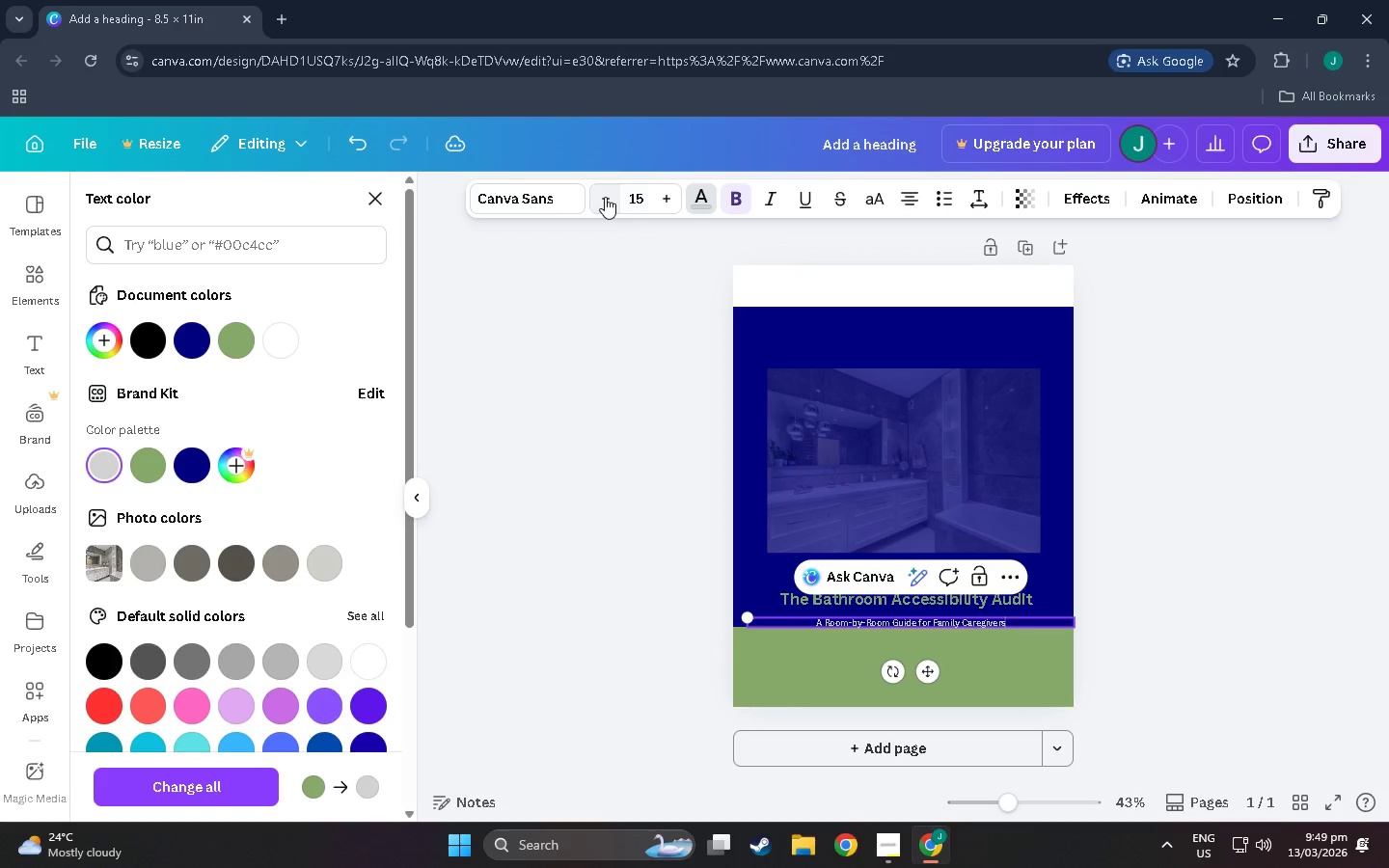 
double_click([605, 197])
 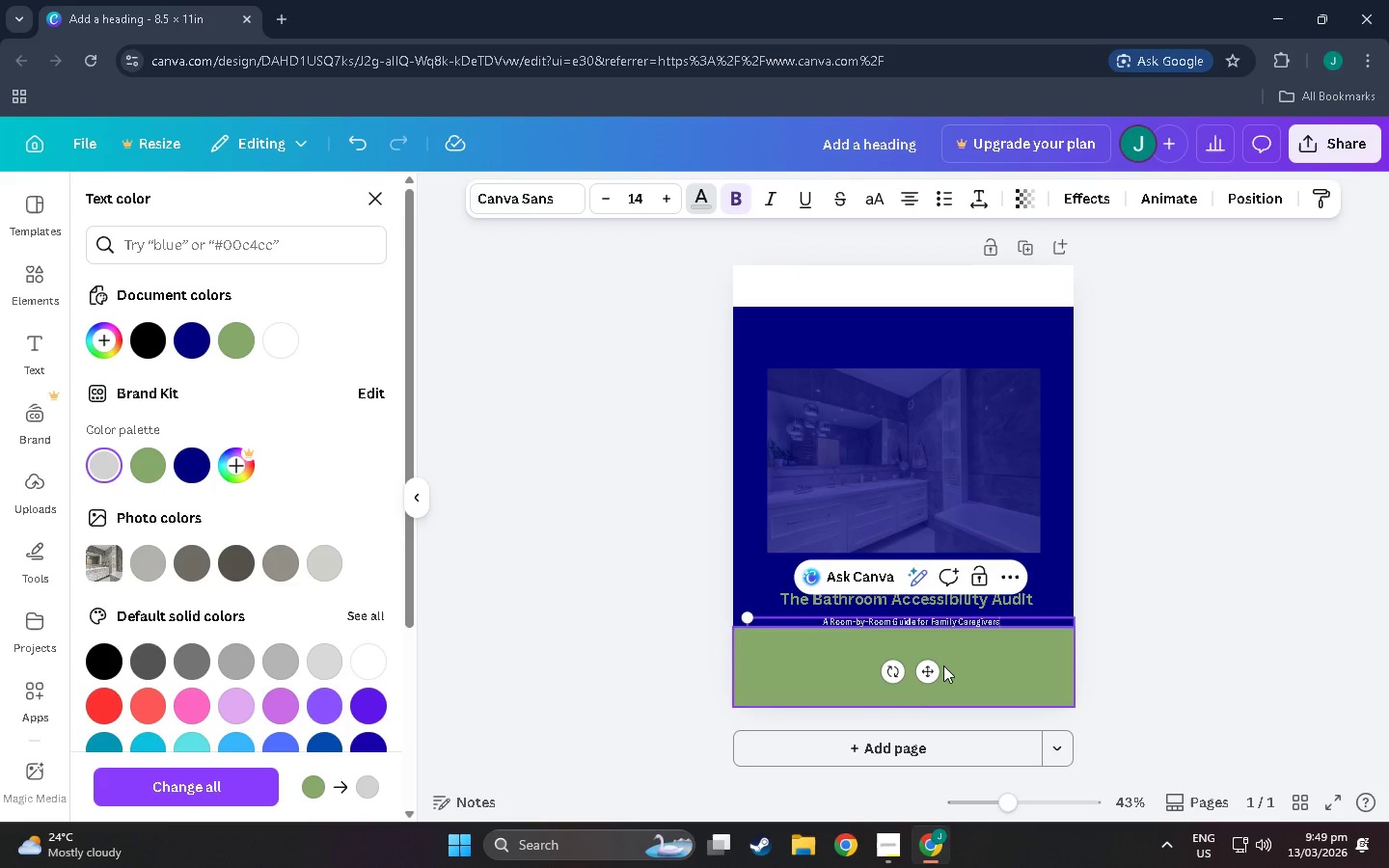 
left_click_drag(start_coordinate=[929, 679], to_coordinate=[929, 670])
 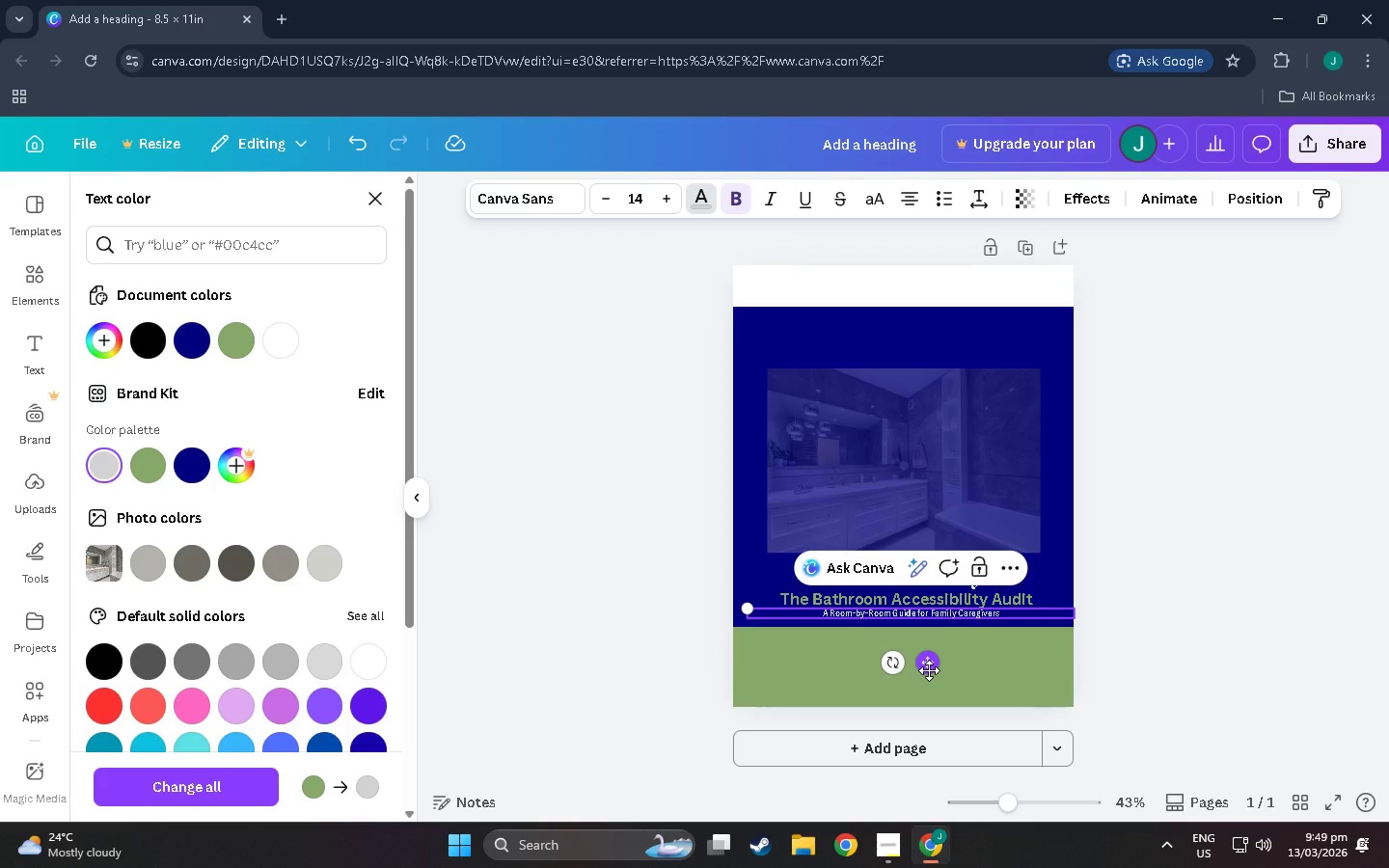 
wait(5.92)
 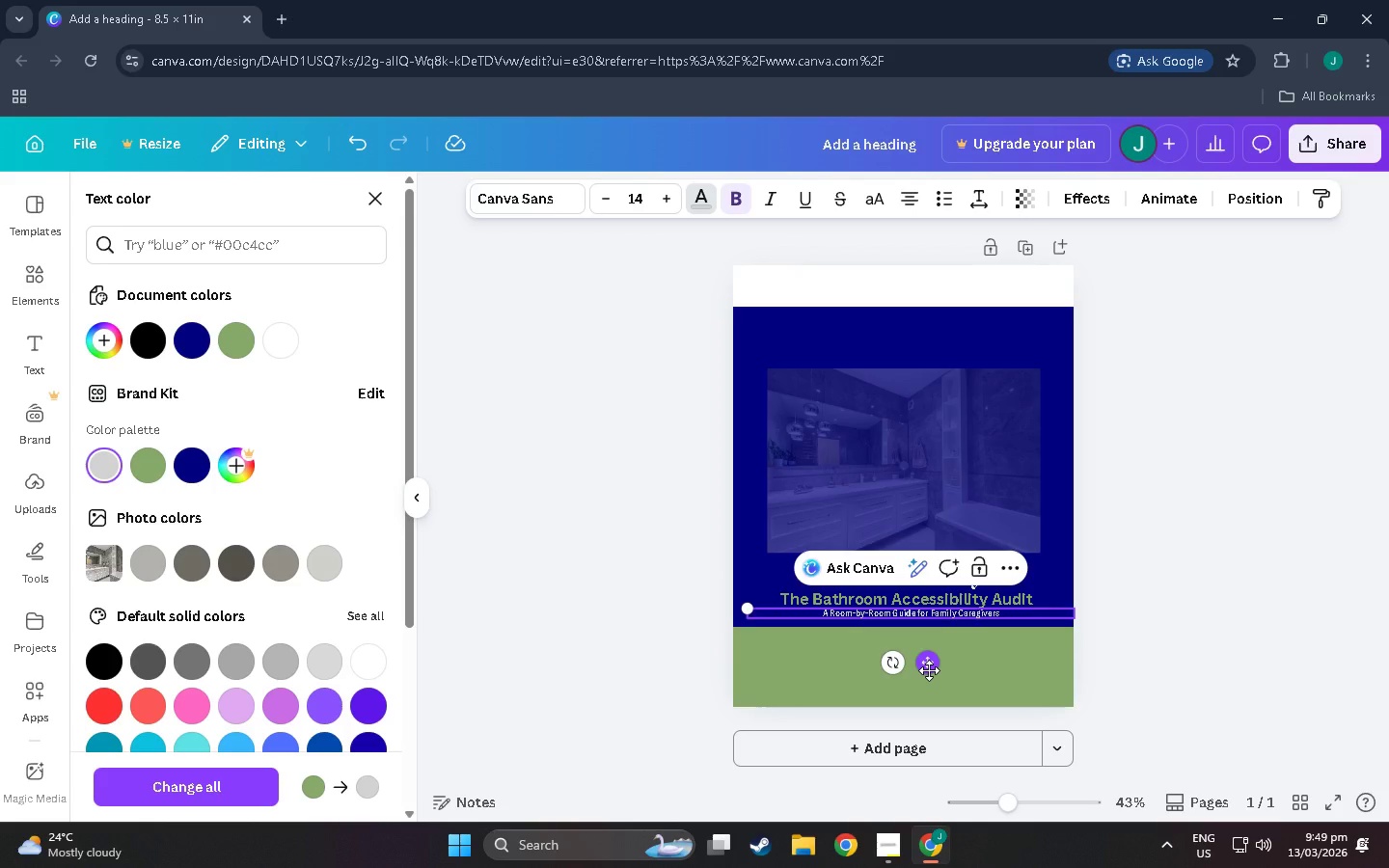 
key(Control+C)
 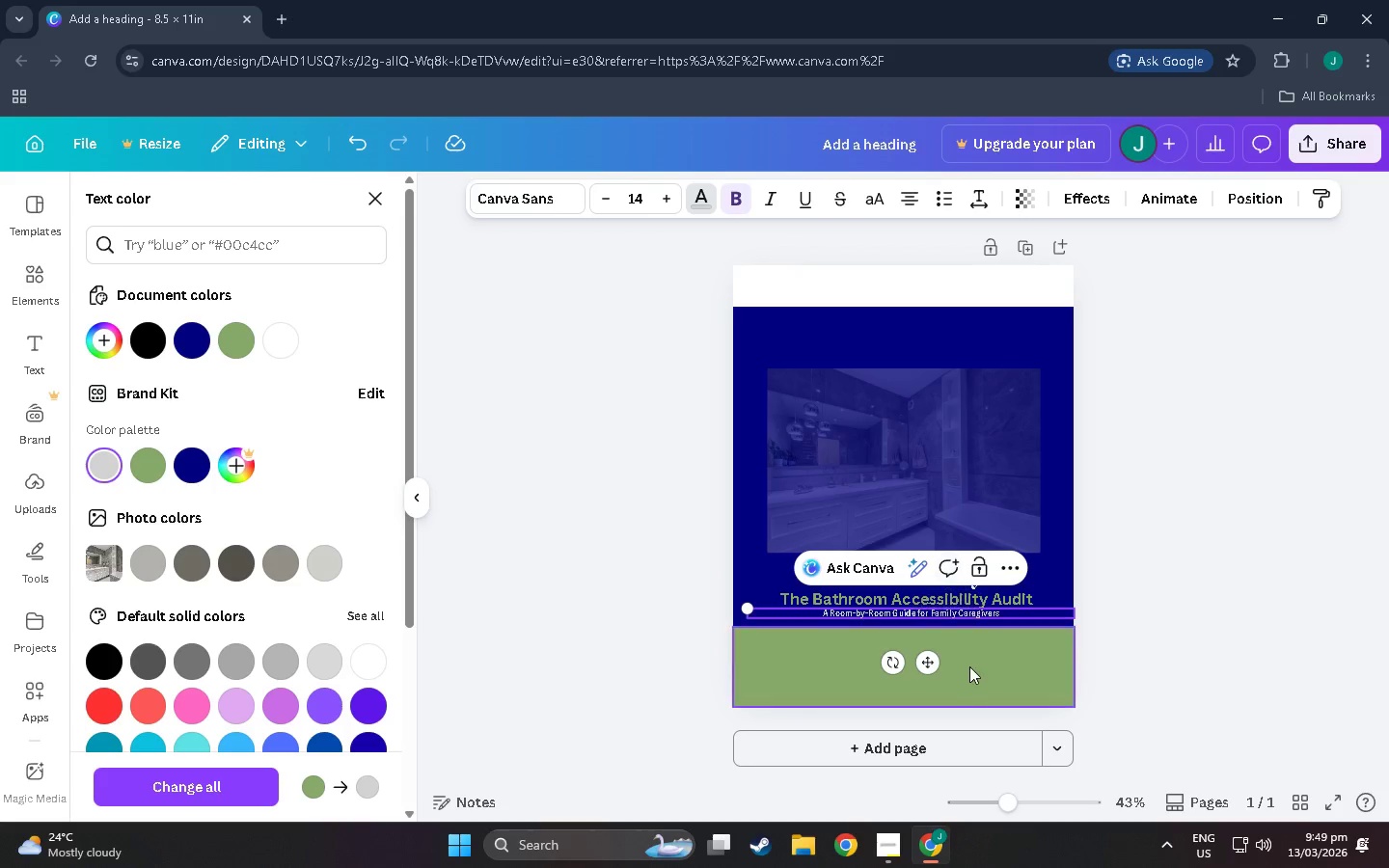 
key(Control+V)
 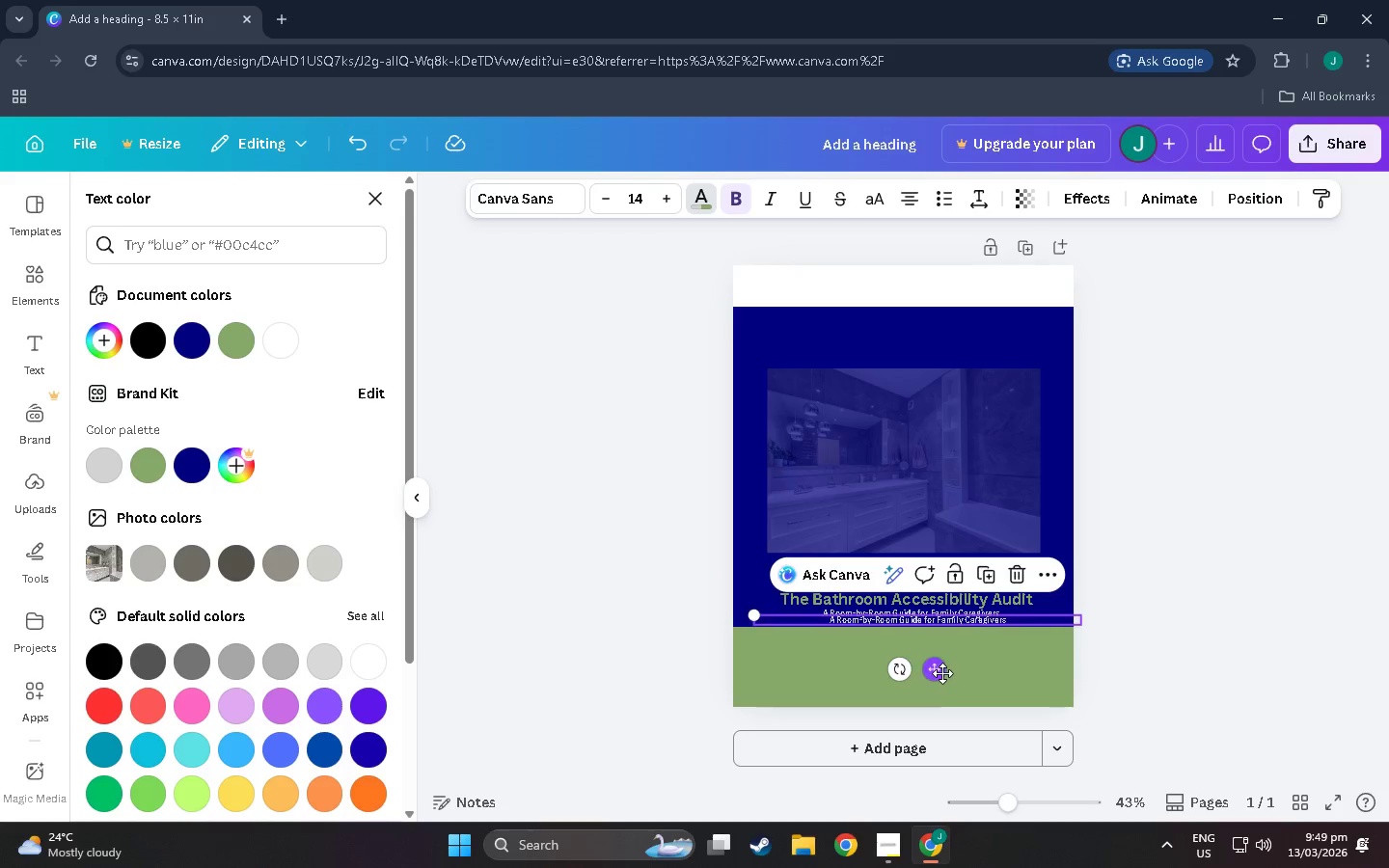 
left_click_drag(start_coordinate=[942, 673], to_coordinate=[928, 344])
 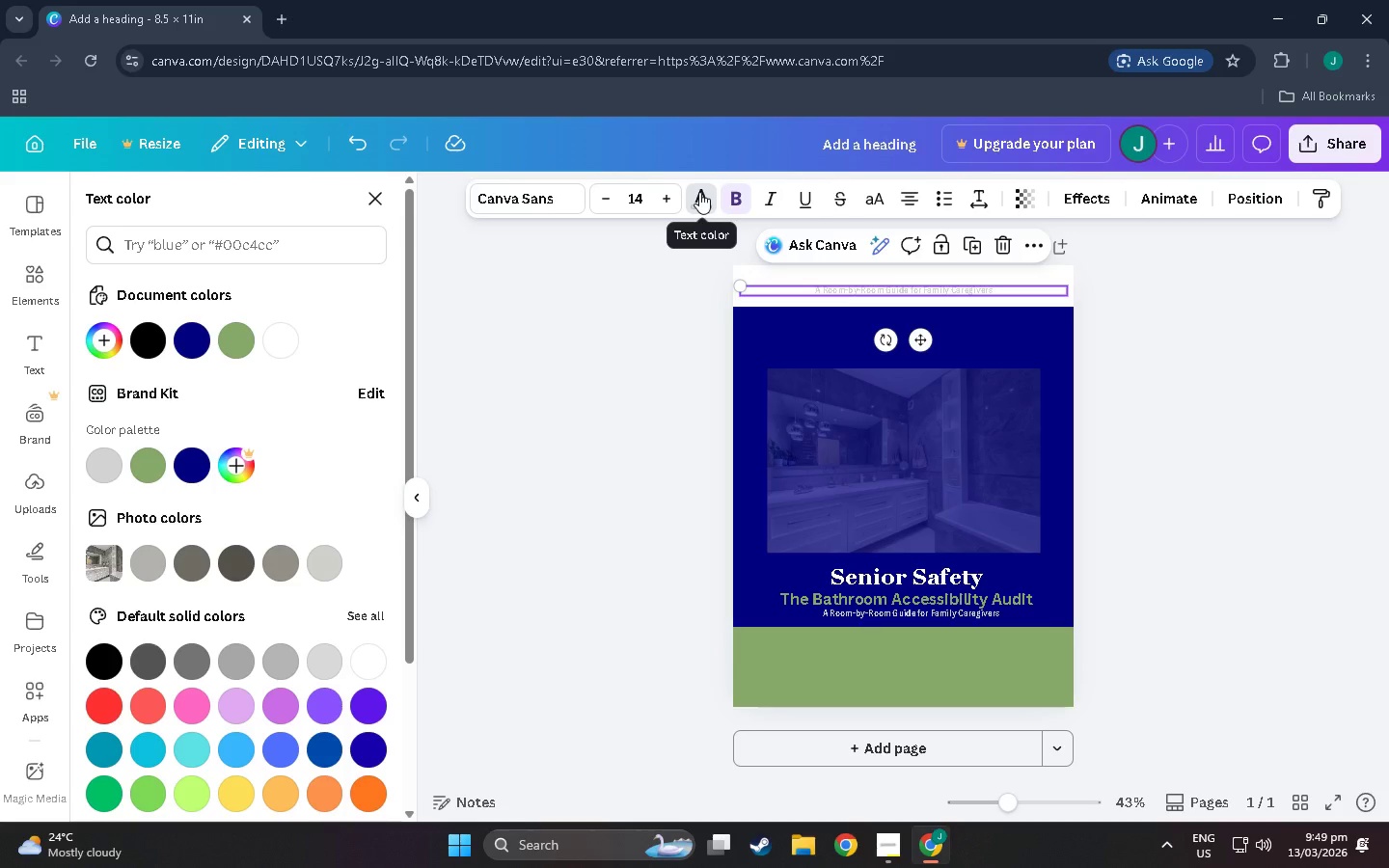 
wait(5.22)
 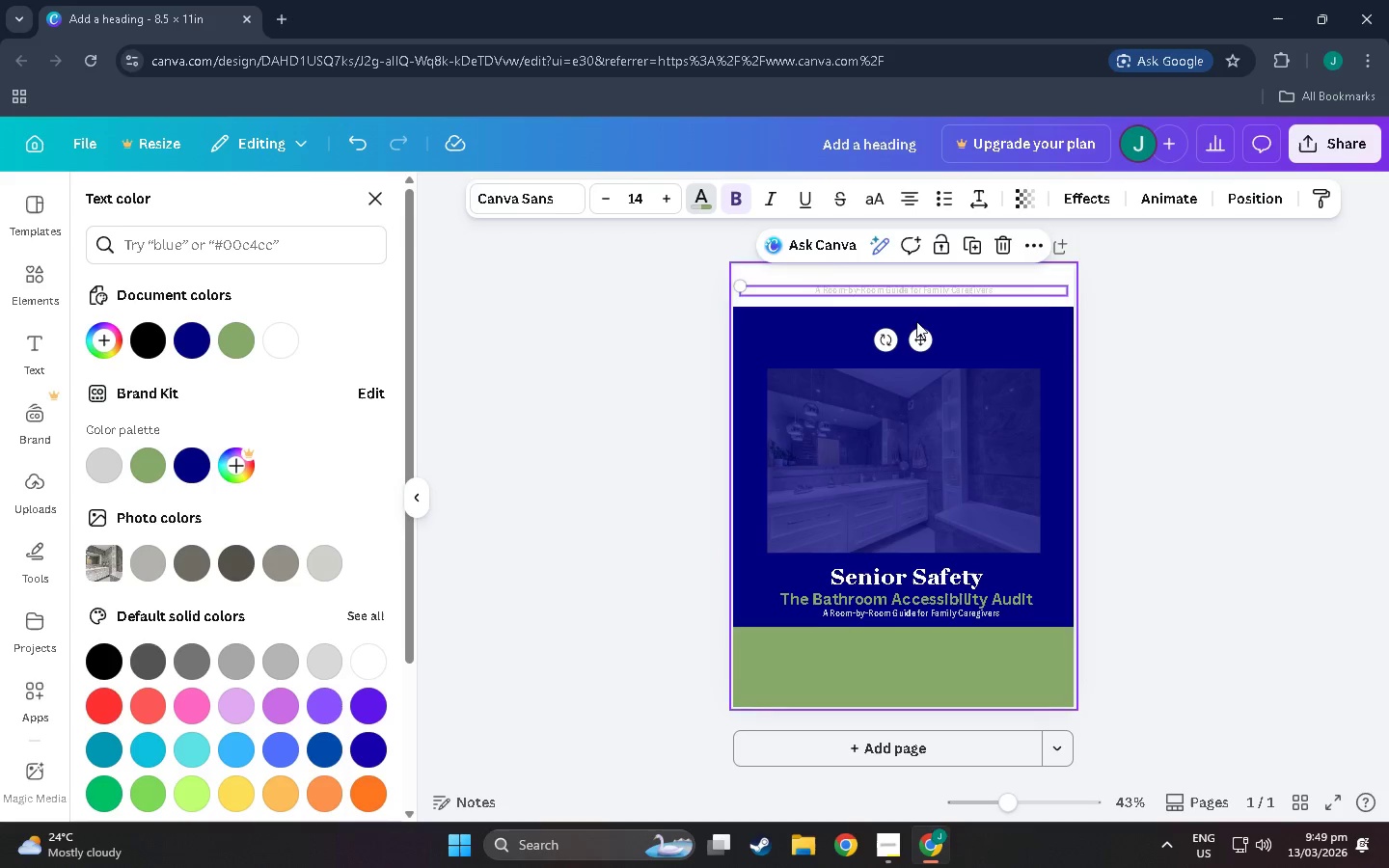 
left_click([188, 468])
 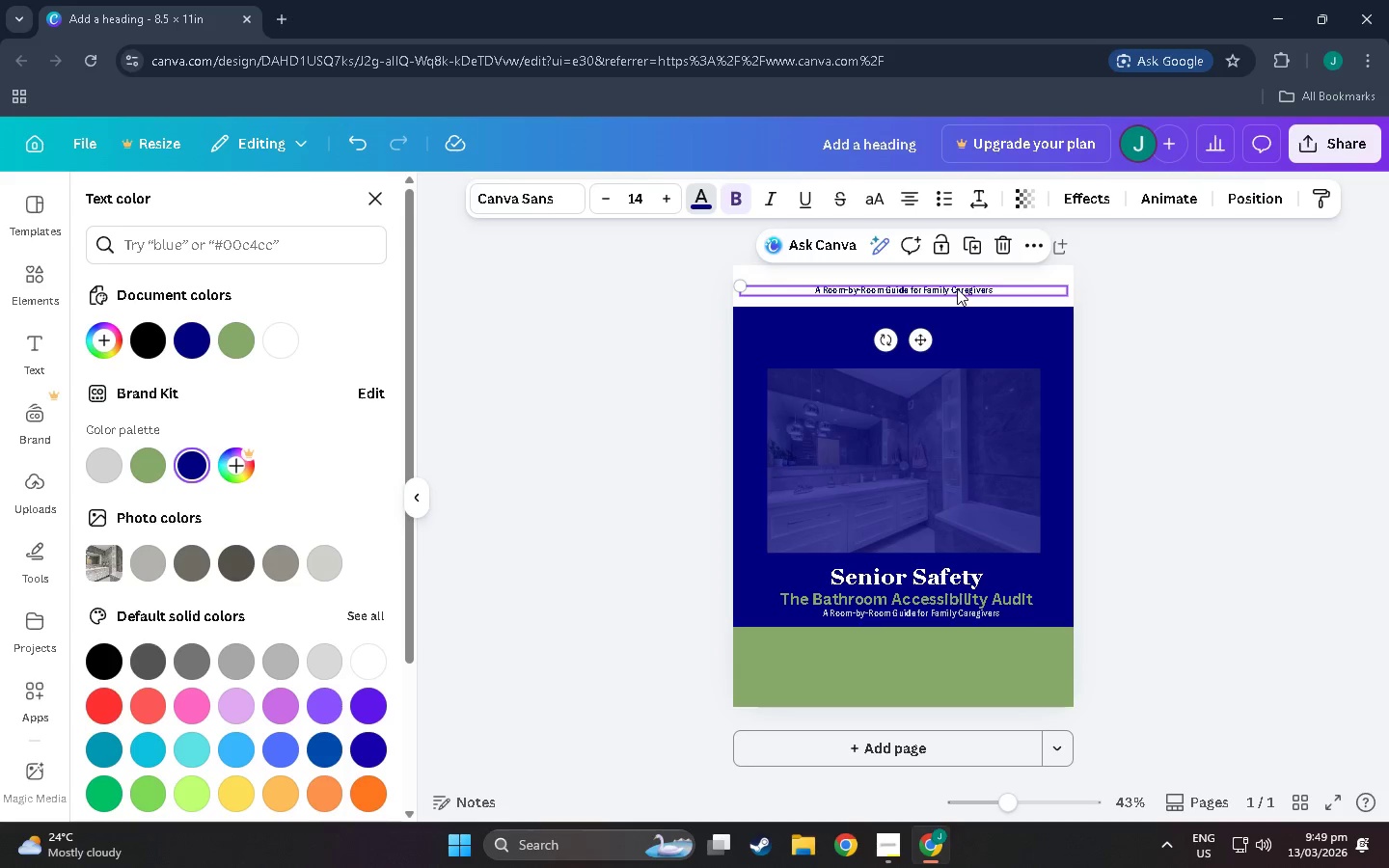 
double_click([961, 285])
 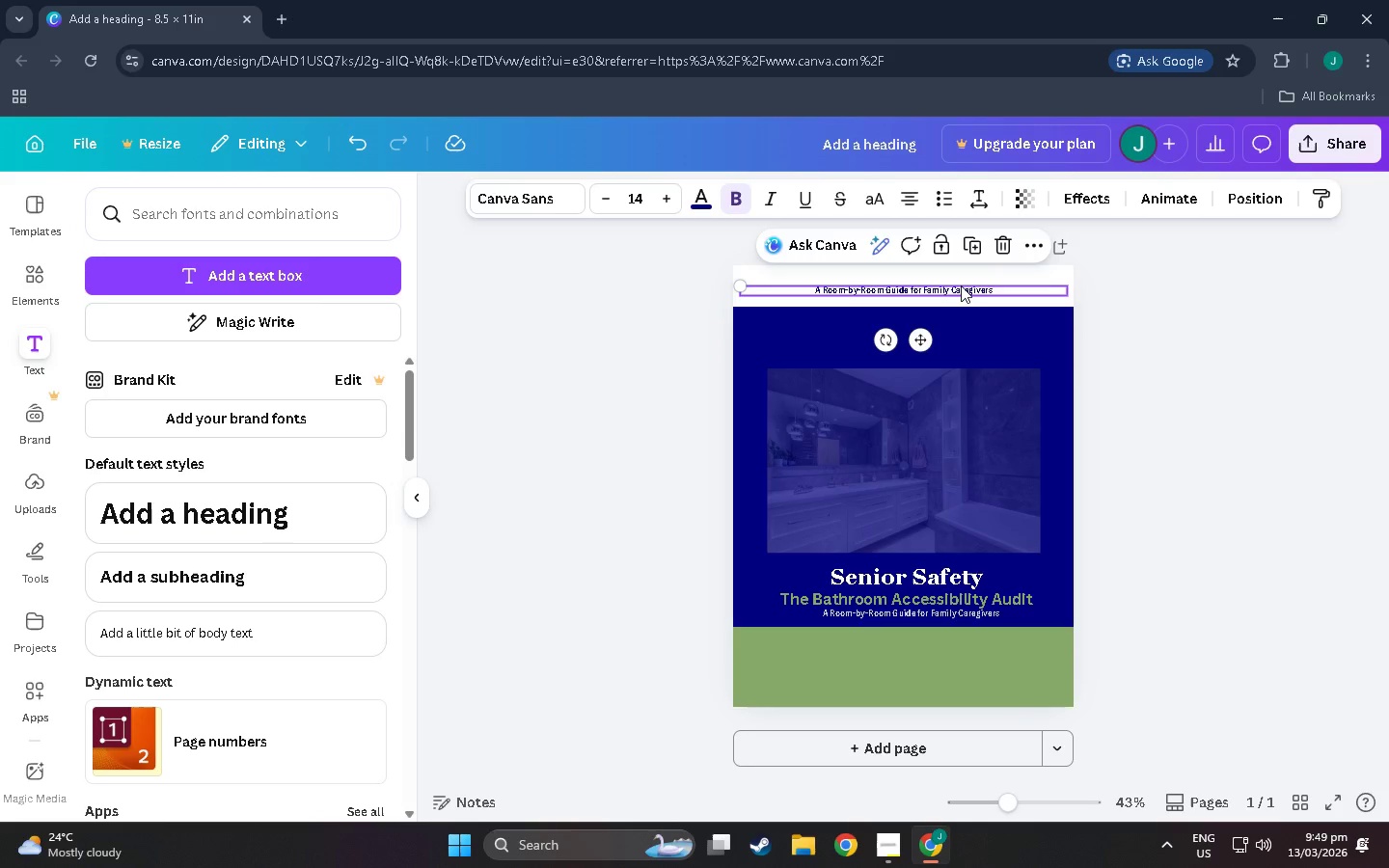 
double_click([961, 285])
 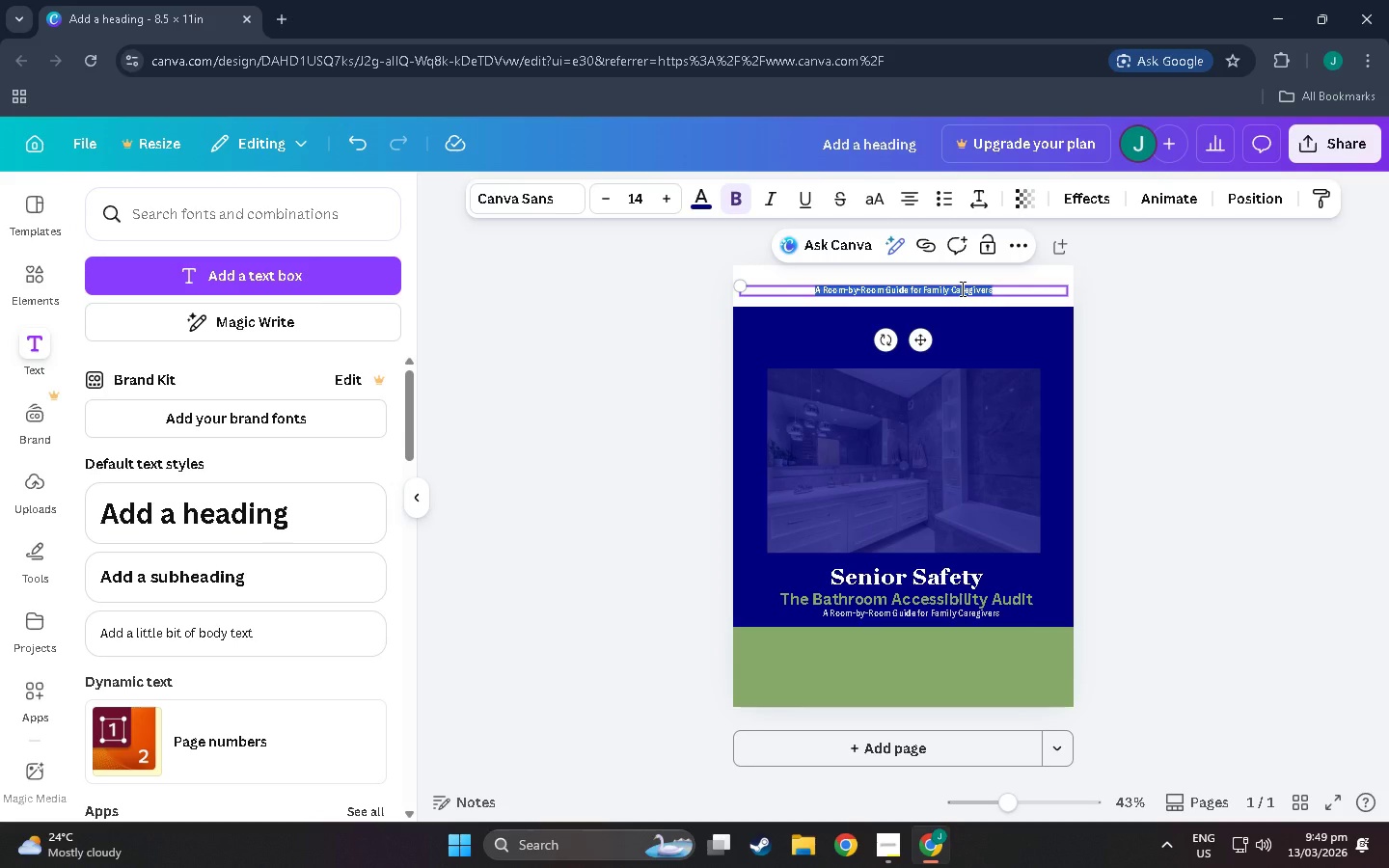 
hold_key(key=ShiftLeft, duration=1.5)
 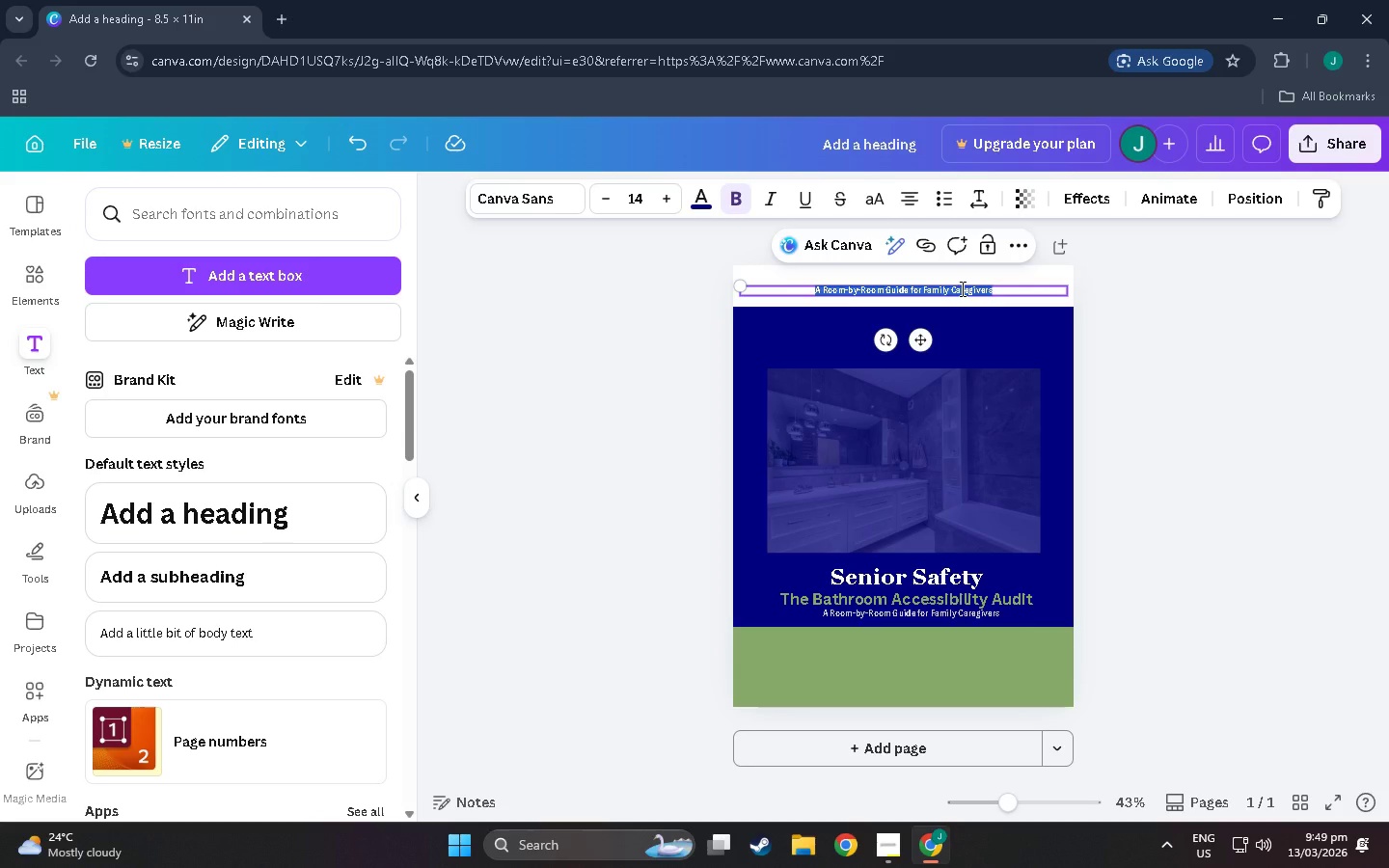 
hold_key(key=ShiftLeft, duration=1.52)
 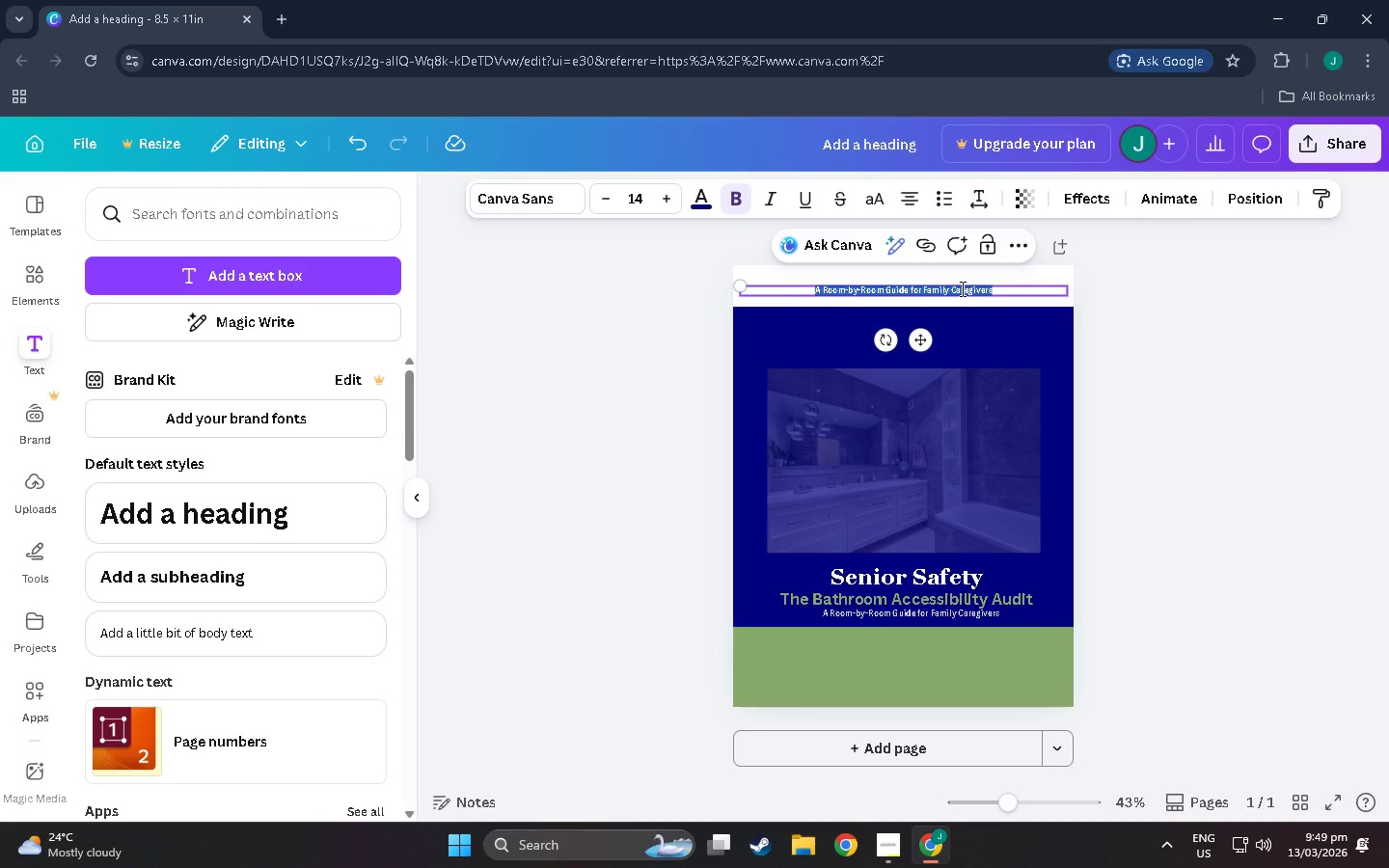 
hold_key(key=ShiftLeft, duration=1.51)
 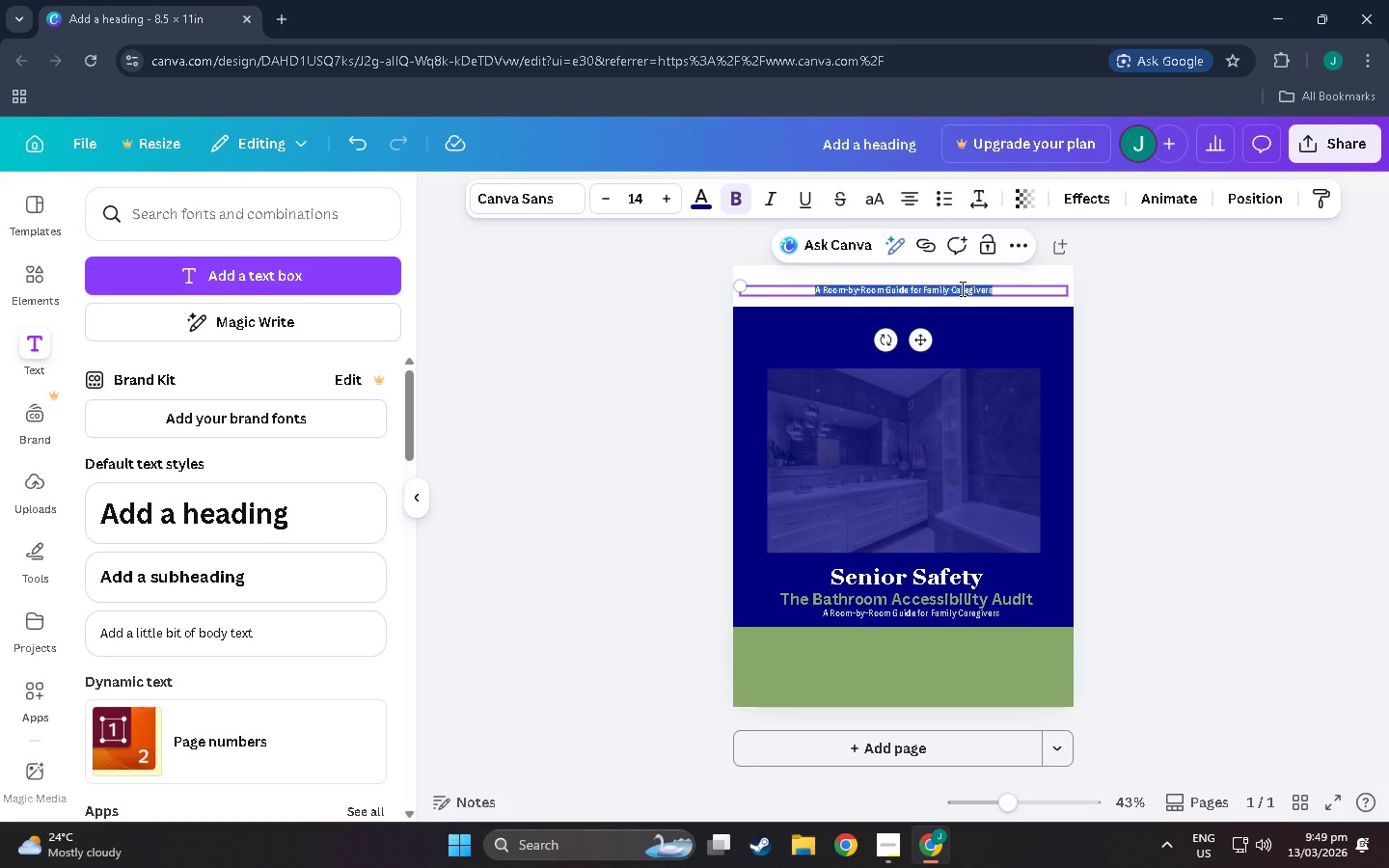 
hold_key(key=ShiftLeft, duration=1.52)
 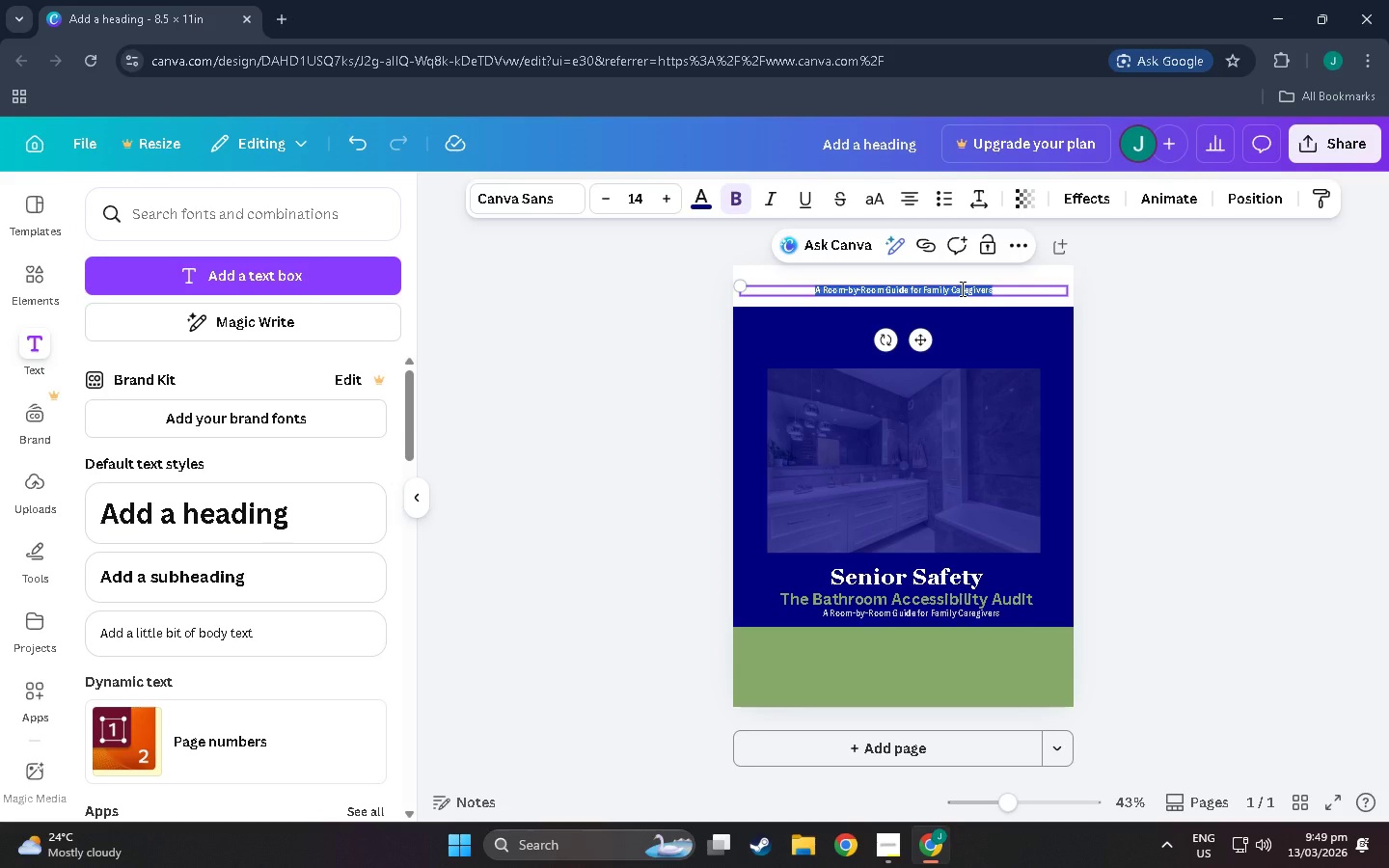 
hold_key(key=ShiftLeft, duration=1.52)
 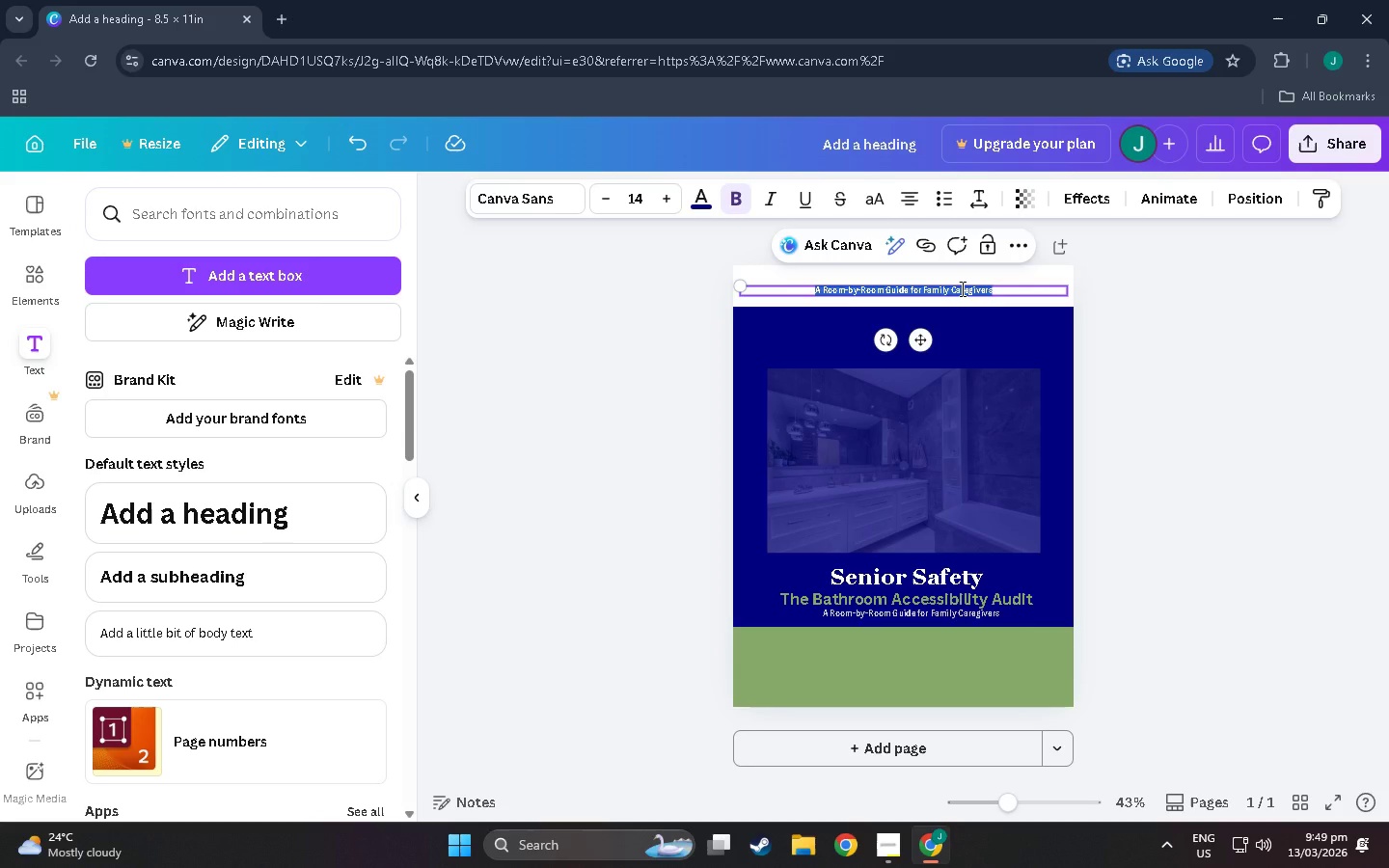 
type(YOUR LOGO HERE)
 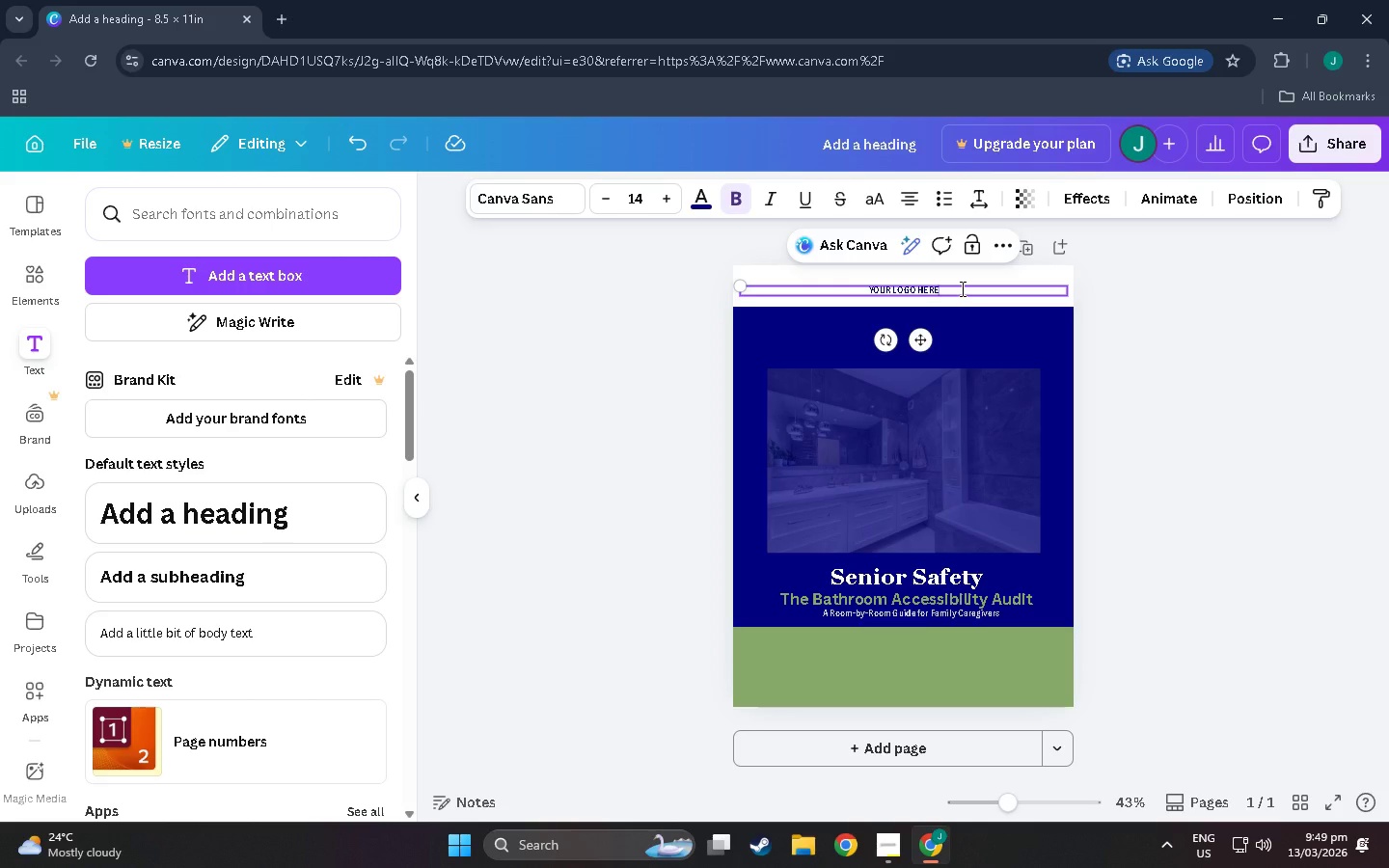 
left_click_drag(start_coordinate=[961, 288], to_coordinate=[831, 285])
 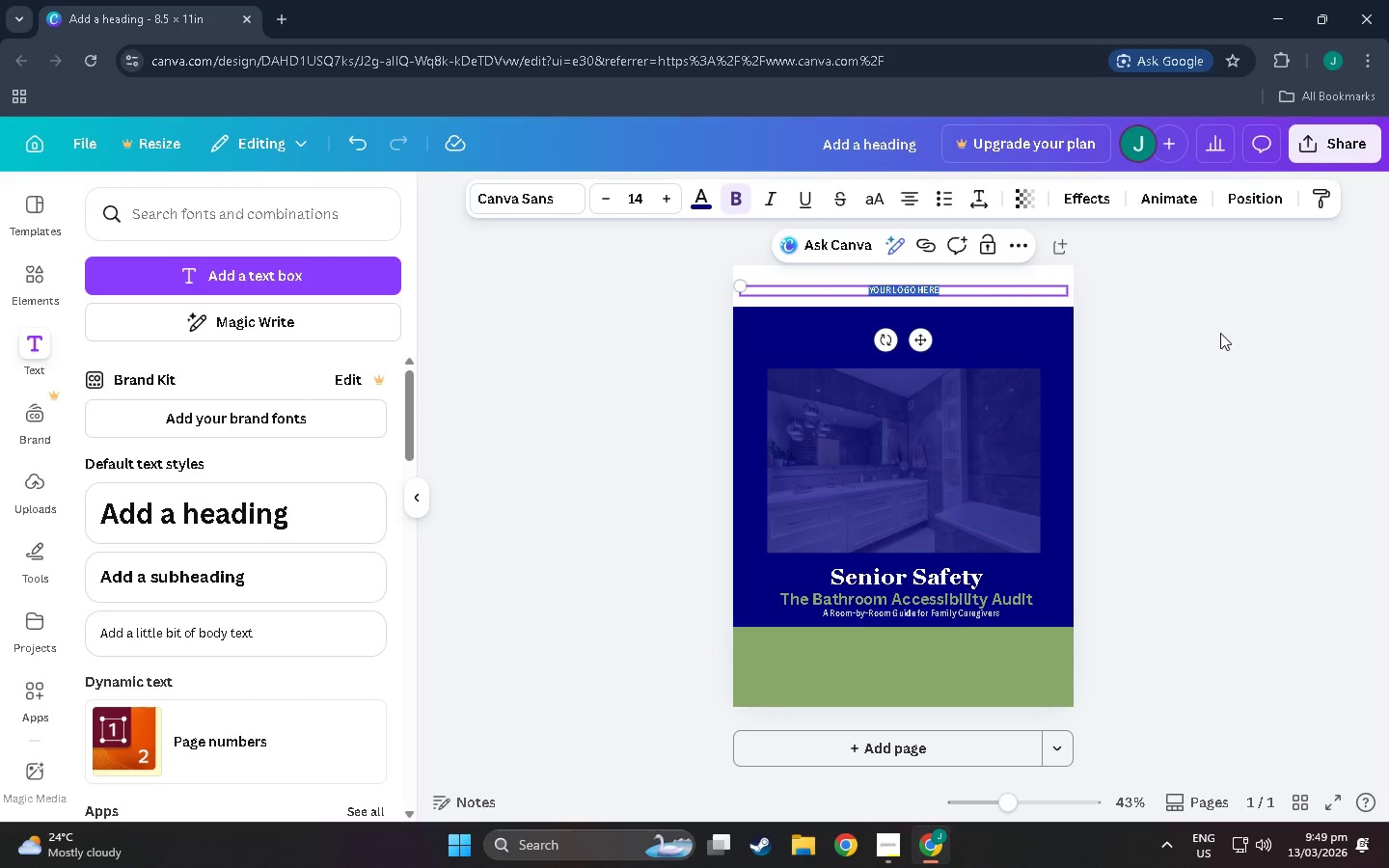 
left_click([1220, 333])
 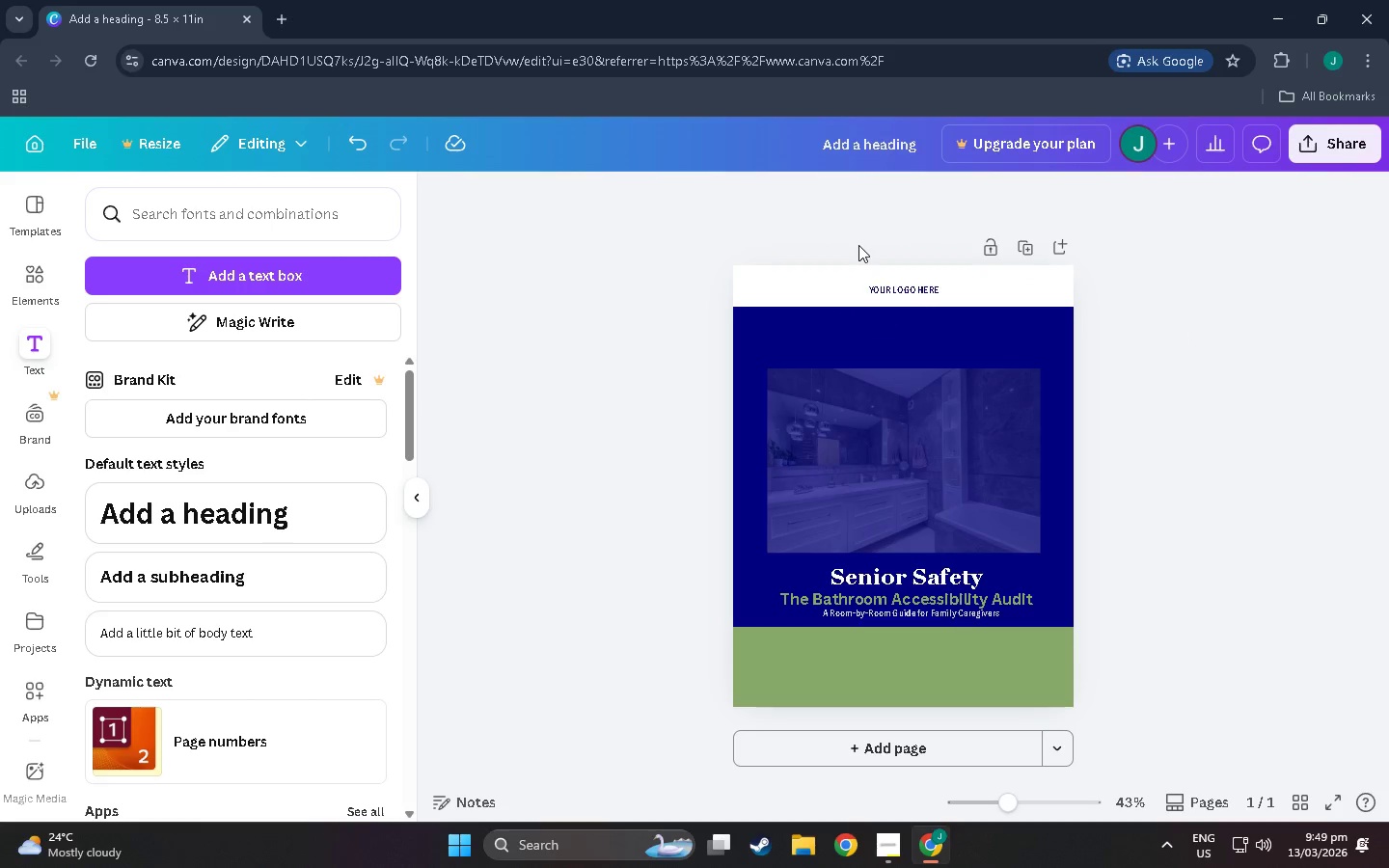 
left_click([915, 293])
 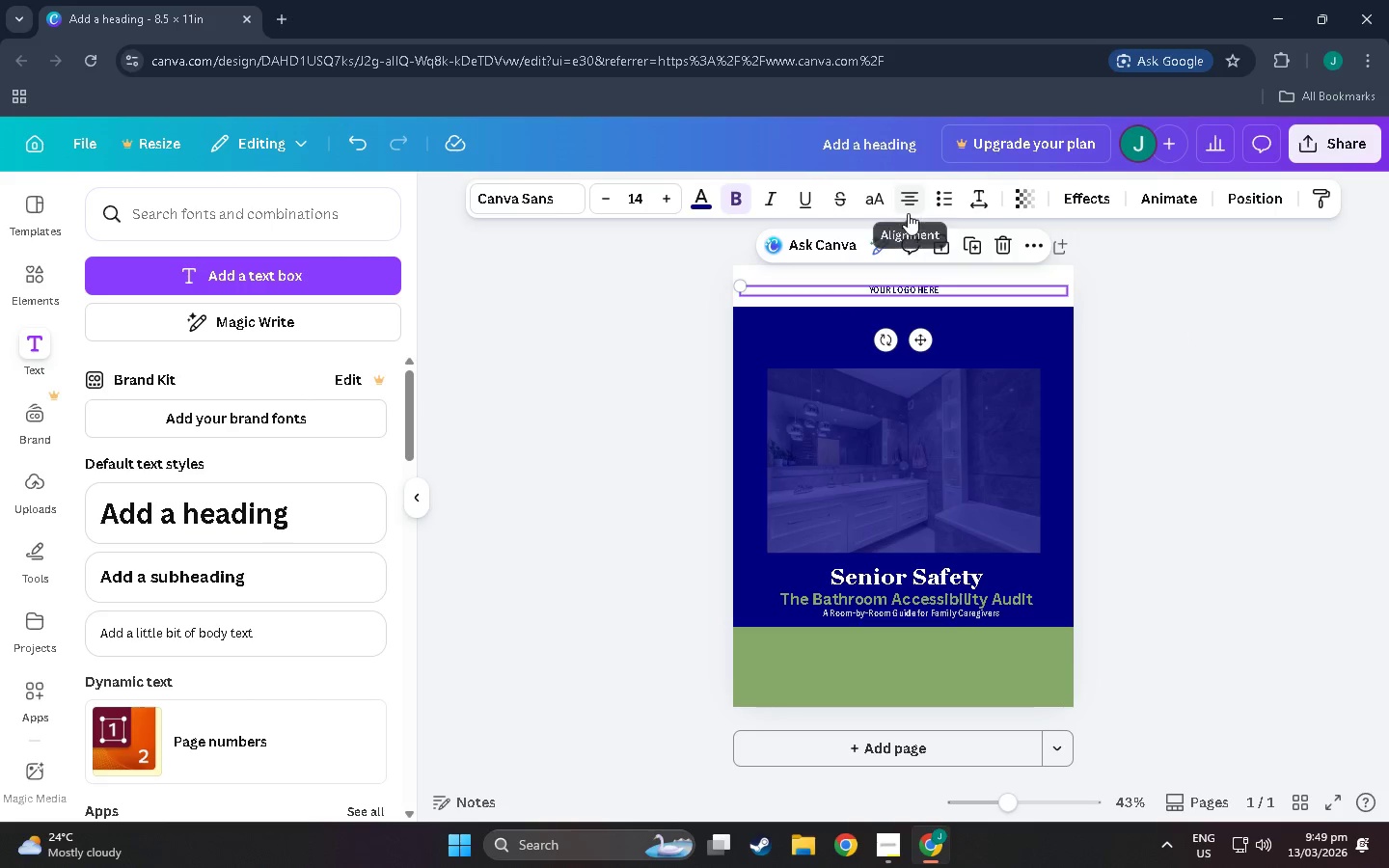 
mouse_move([720, 197])
 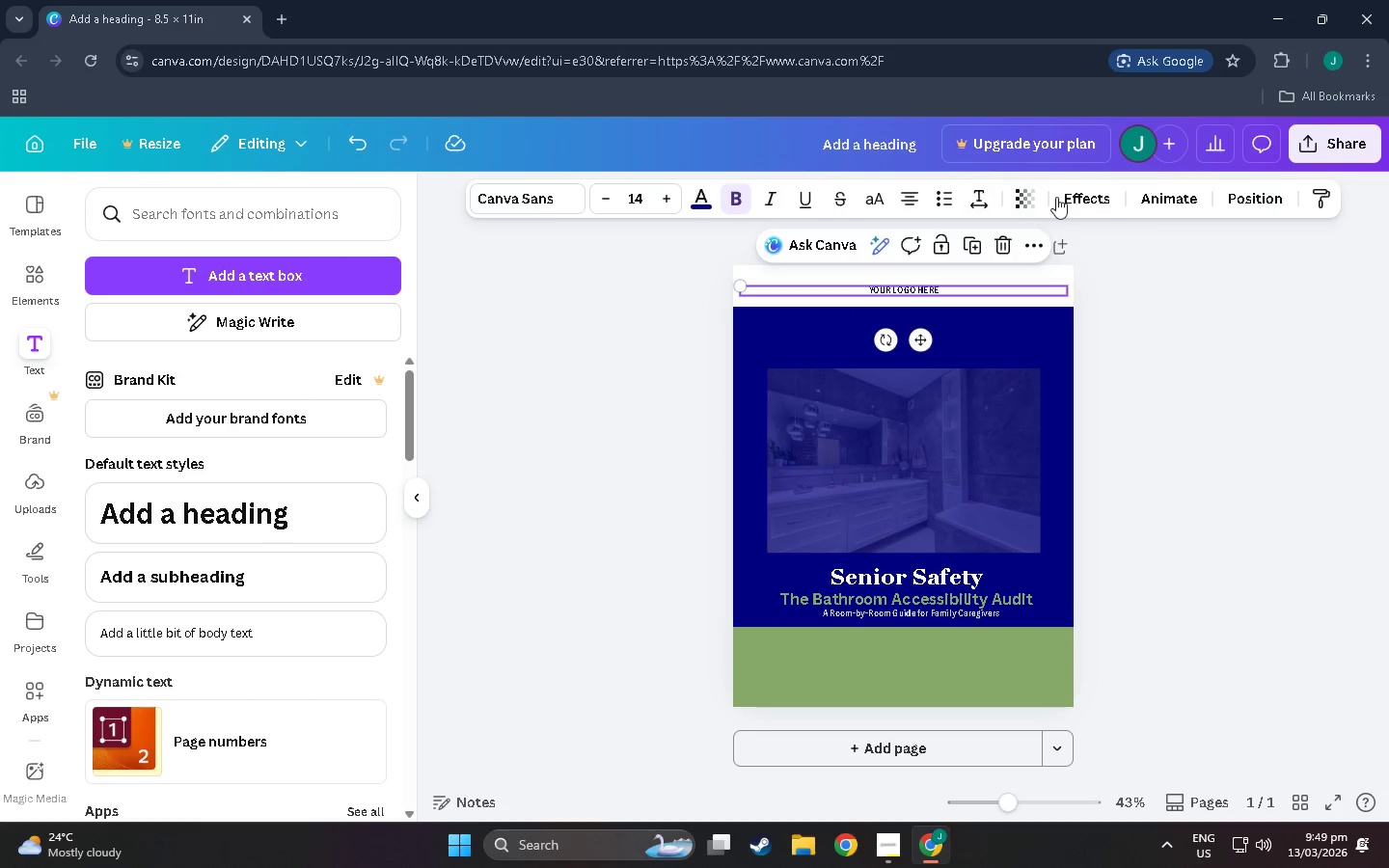 
left_click([1072, 199])
 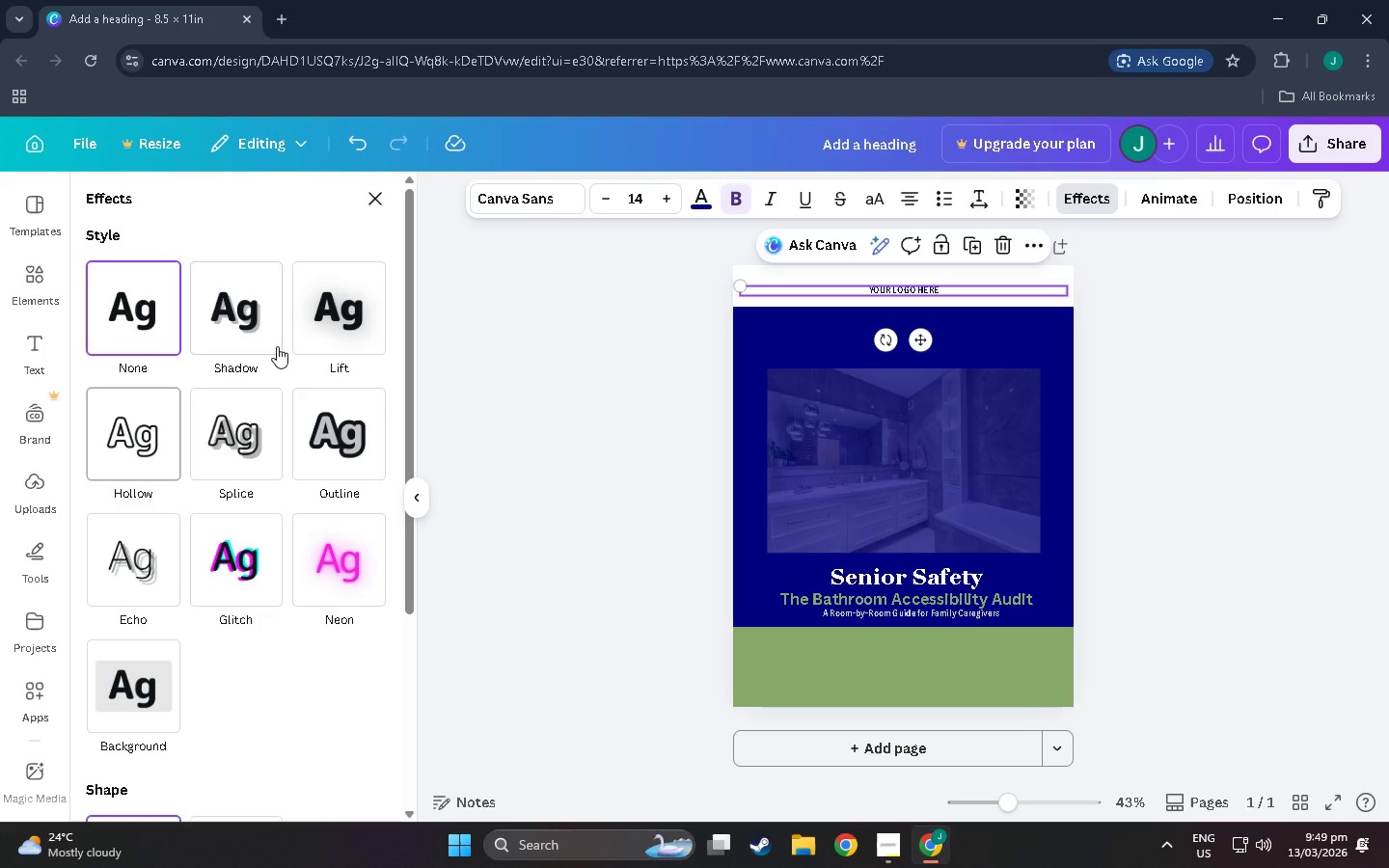 
scroll: coordinate [174, 630], scroll_direction: down, amount: 10.0
 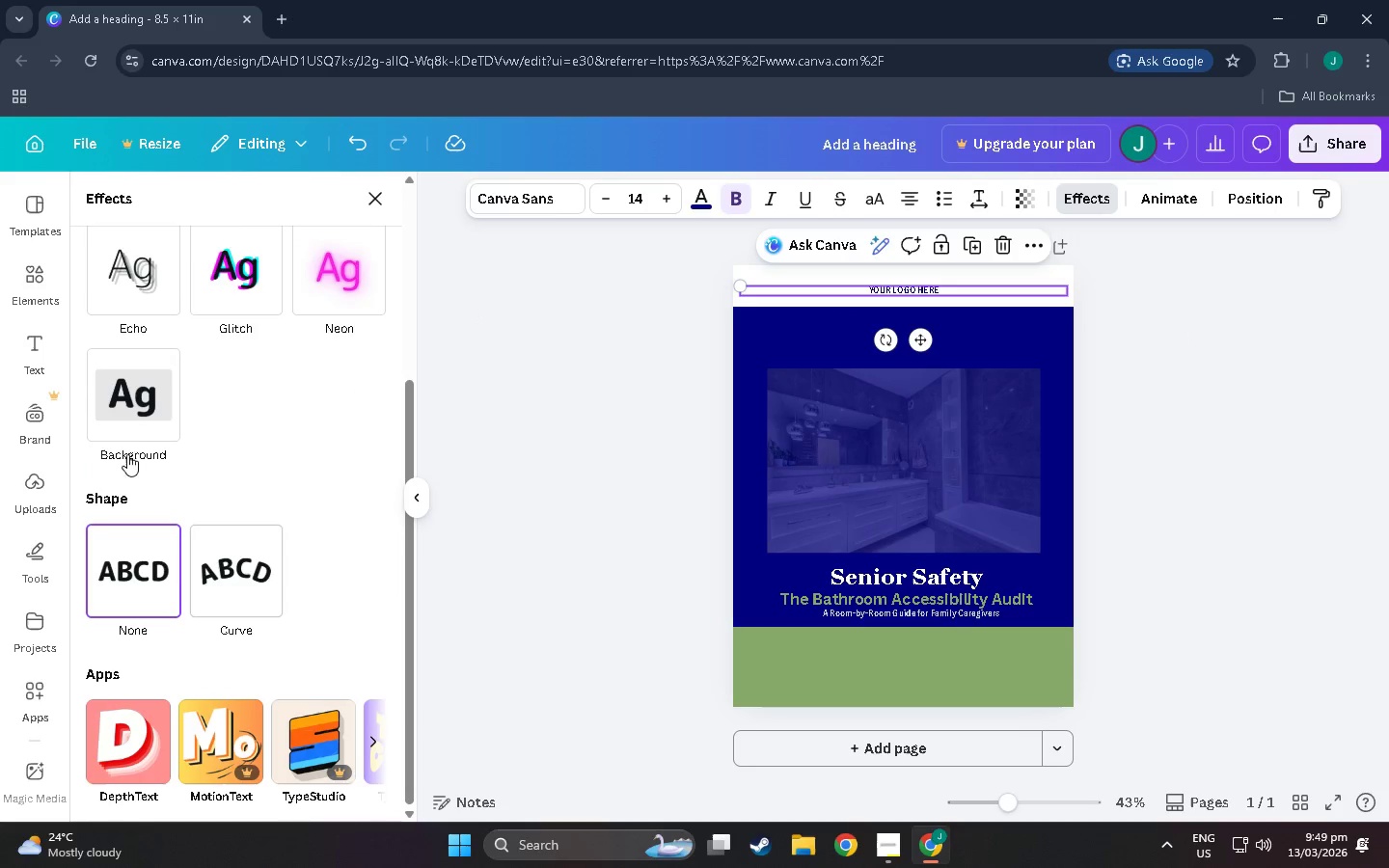 
left_click([127, 433])
 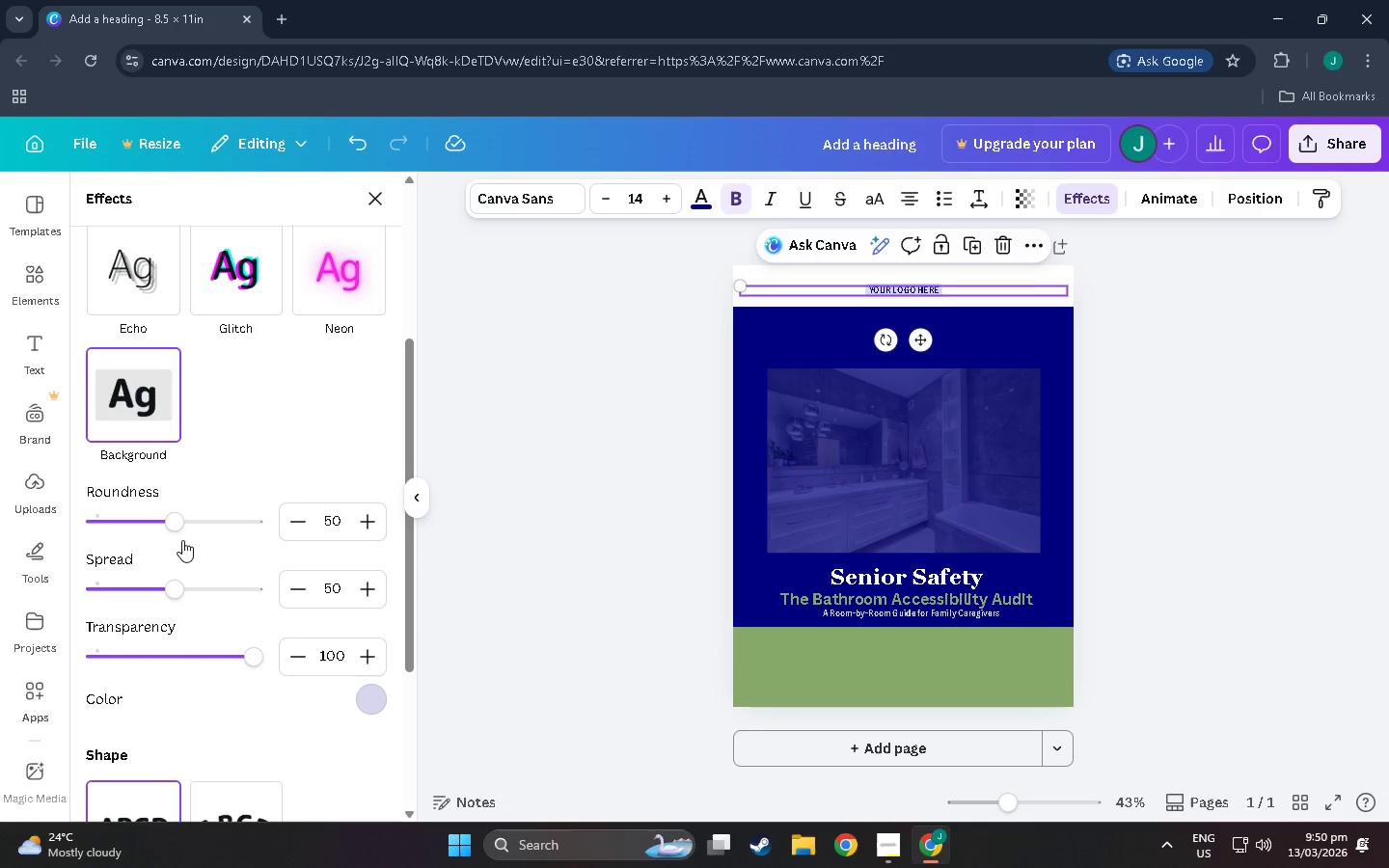 
left_click_drag(start_coordinate=[177, 526], to_coordinate=[311, 534])
 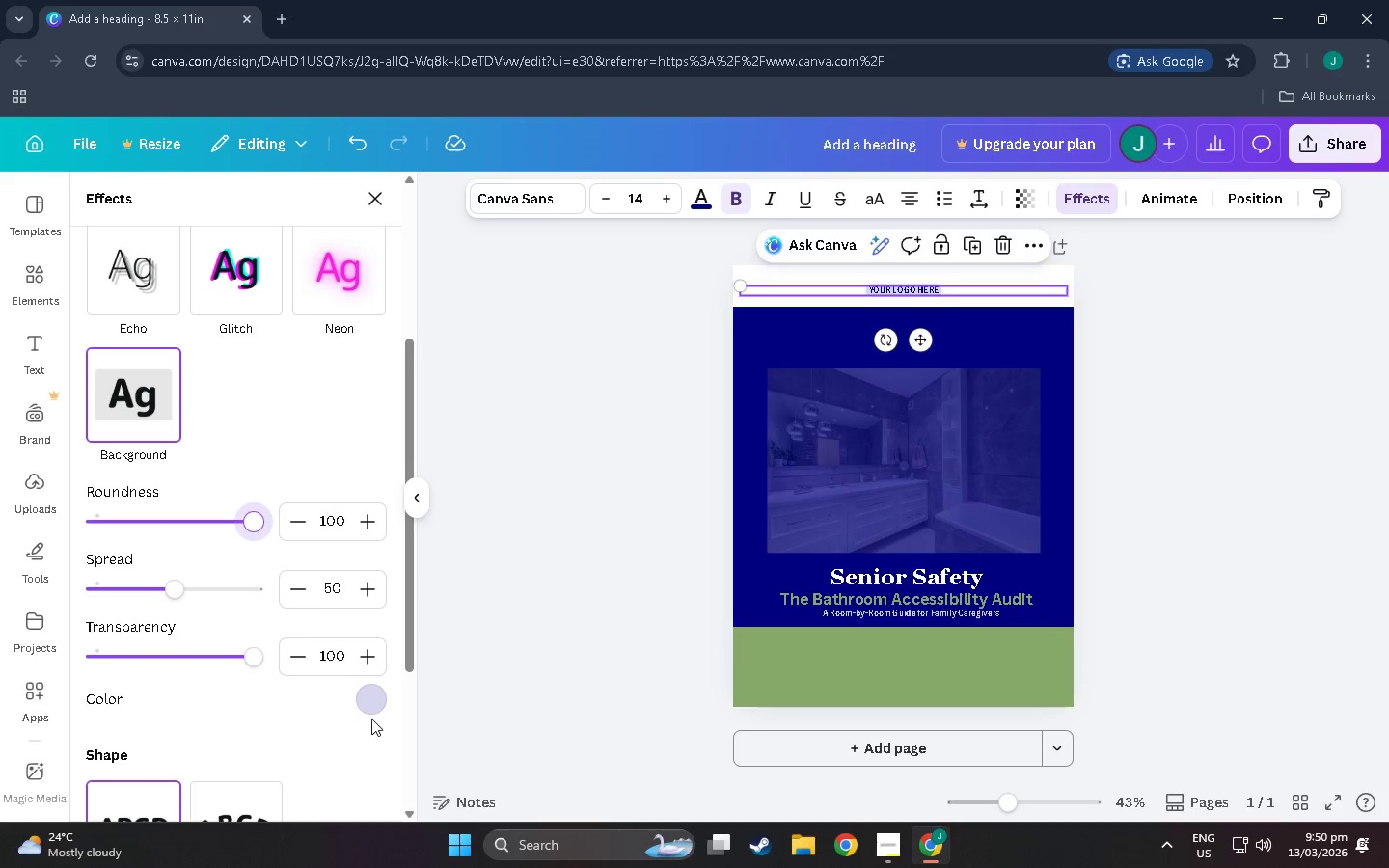 
left_click([368, 710])
 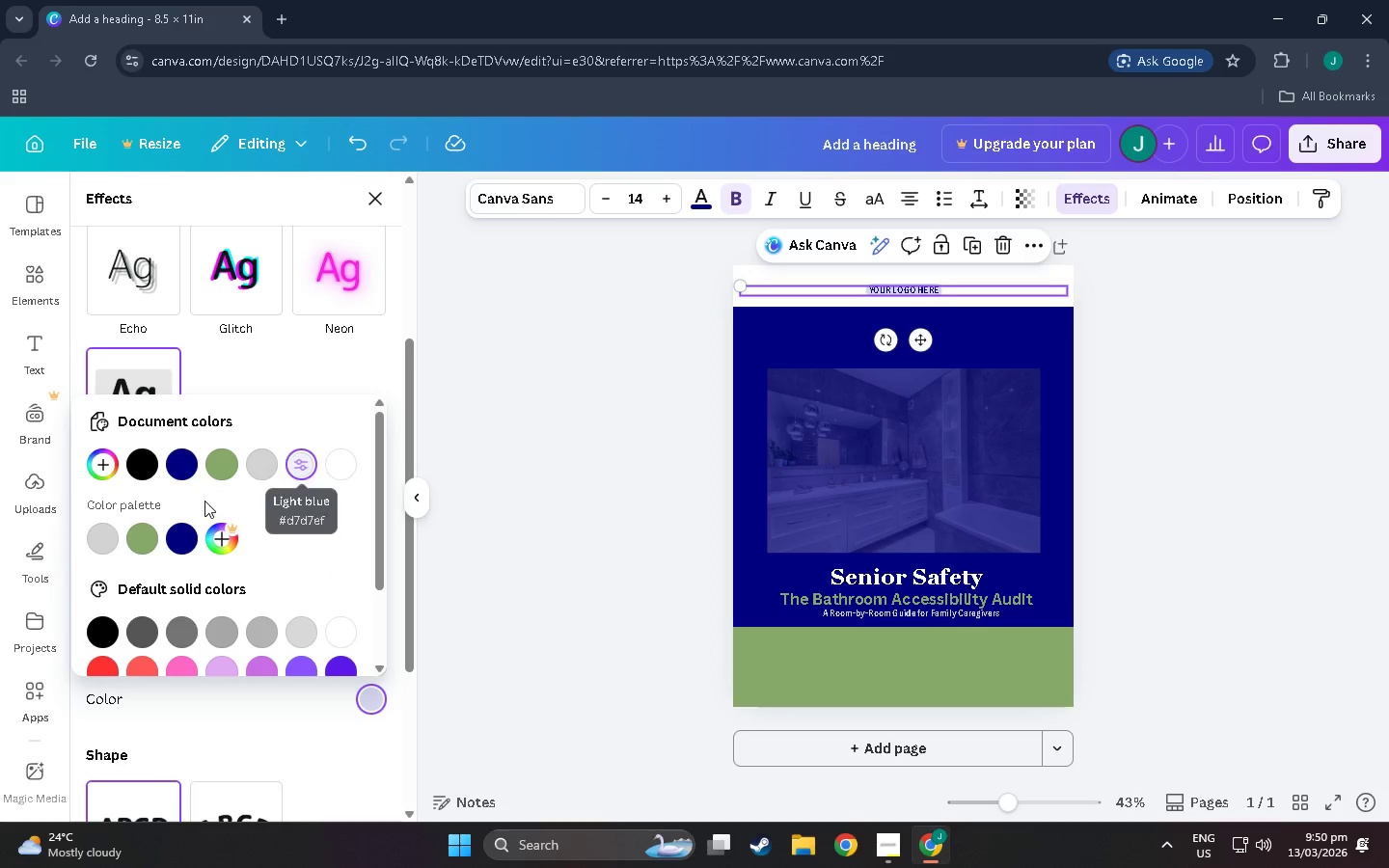 
left_click([99, 539])
 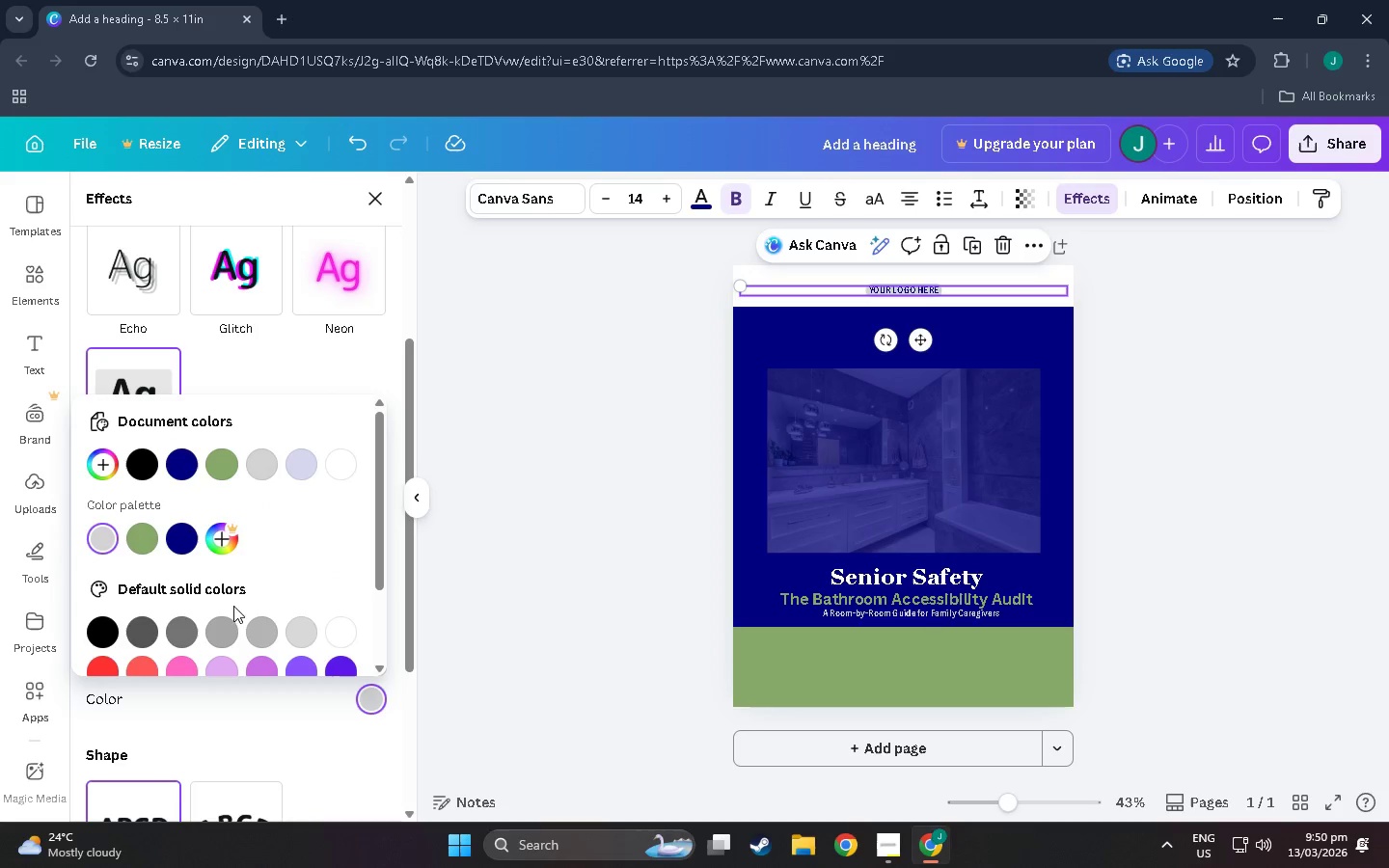 
left_click([328, 631])
 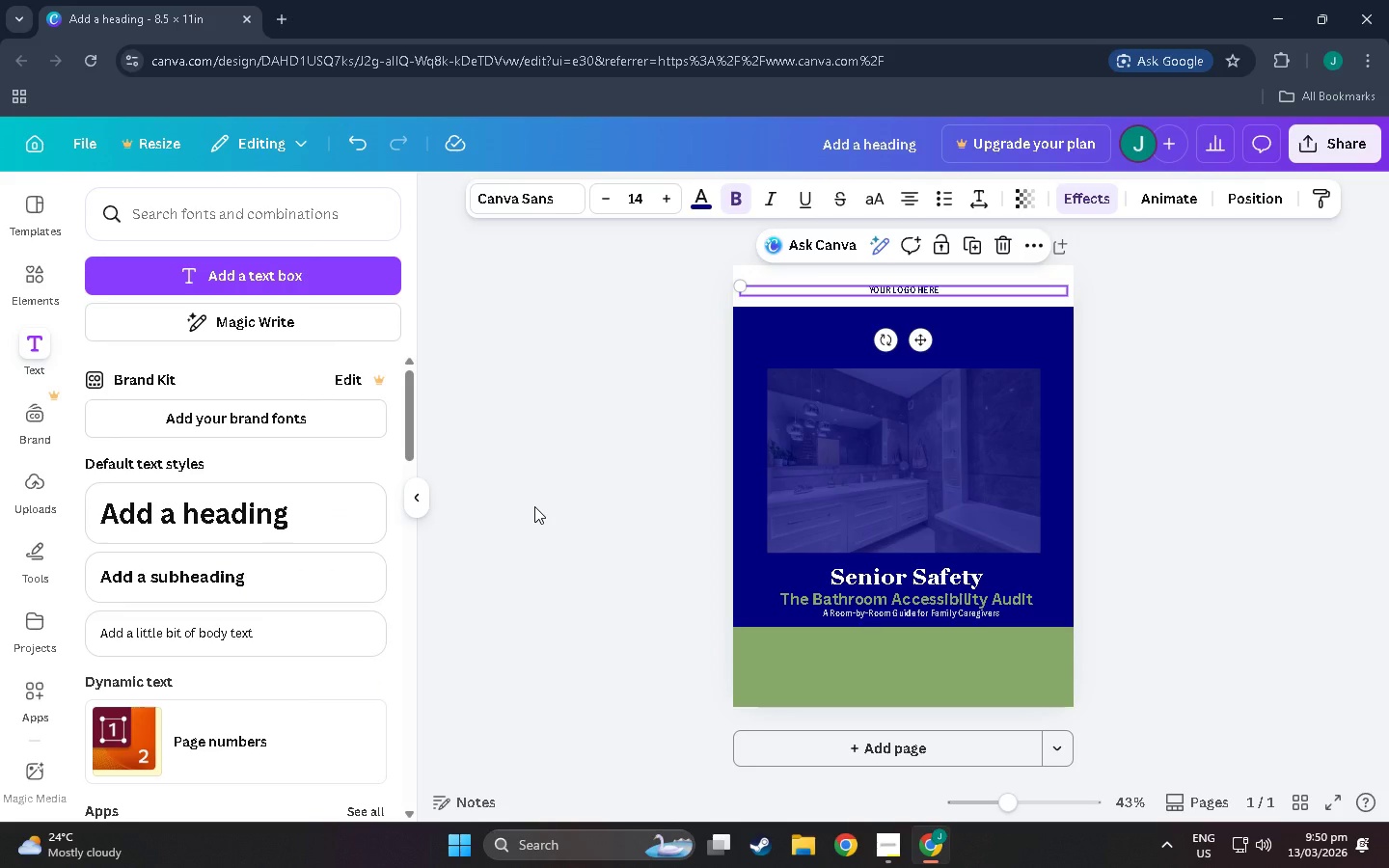 
wait(9.22)
 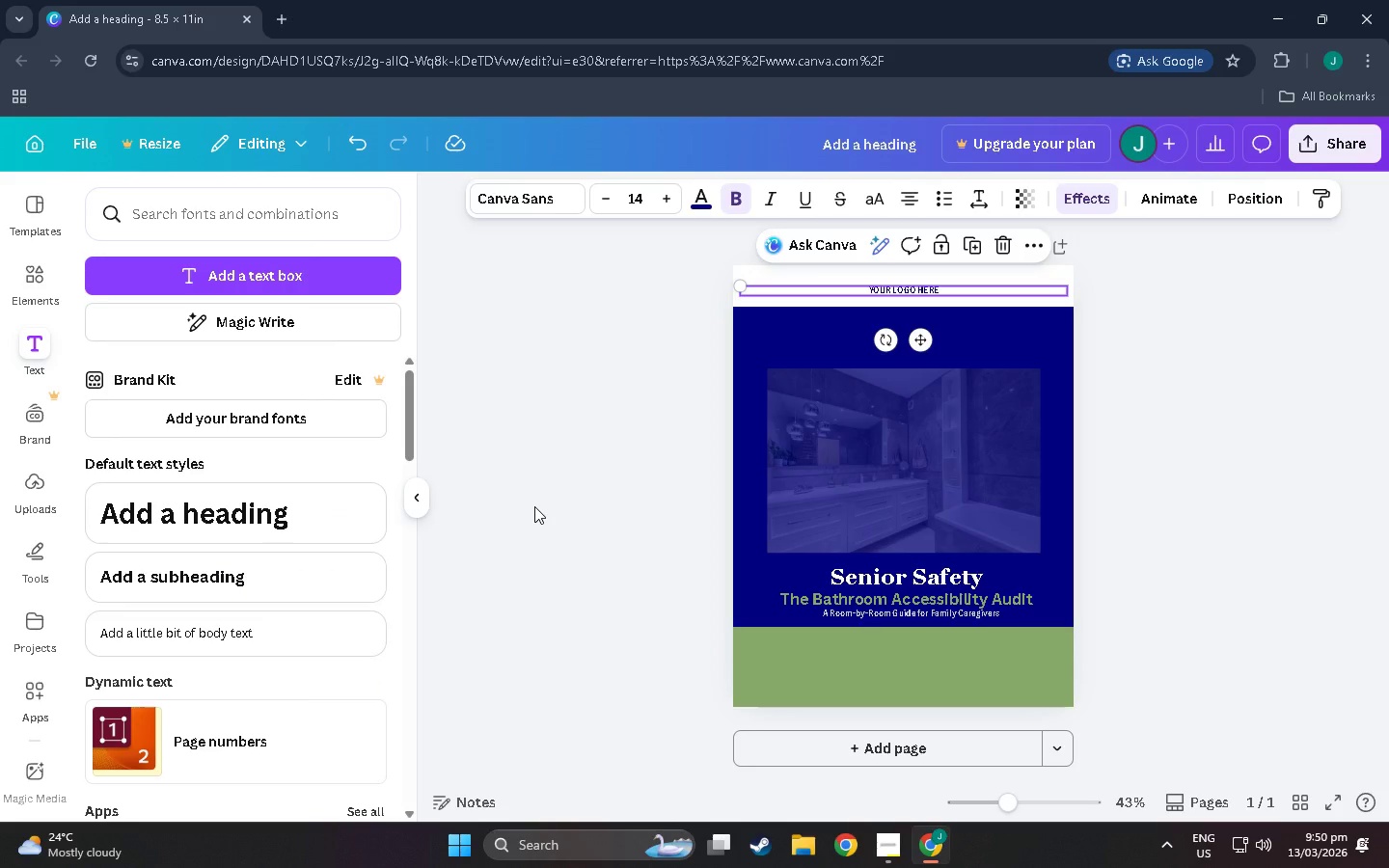 
double_click([605, 198])
 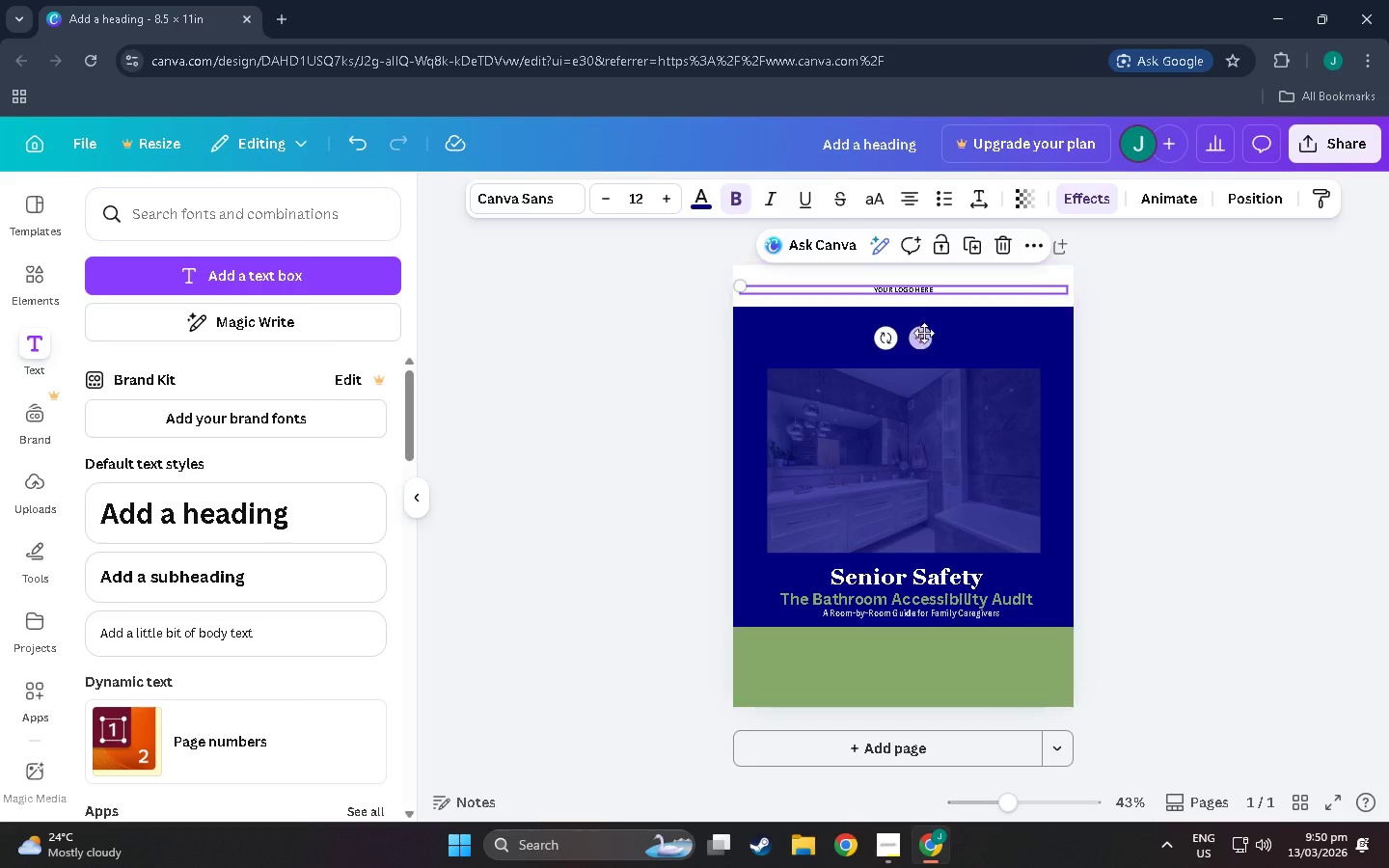 
left_click_drag(start_coordinate=[924, 335], to_coordinate=[921, 371])
 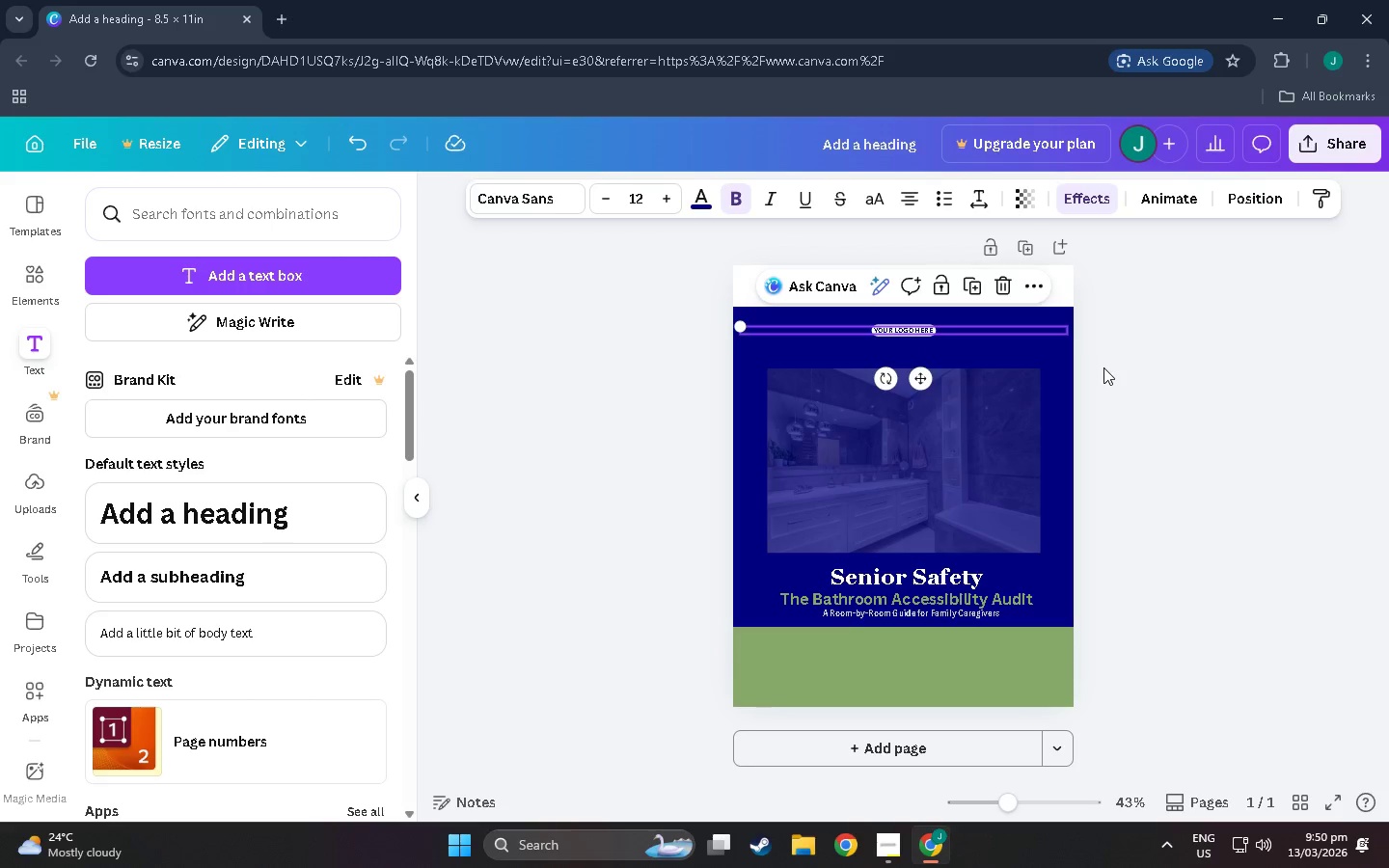 
left_click([1103, 367])
 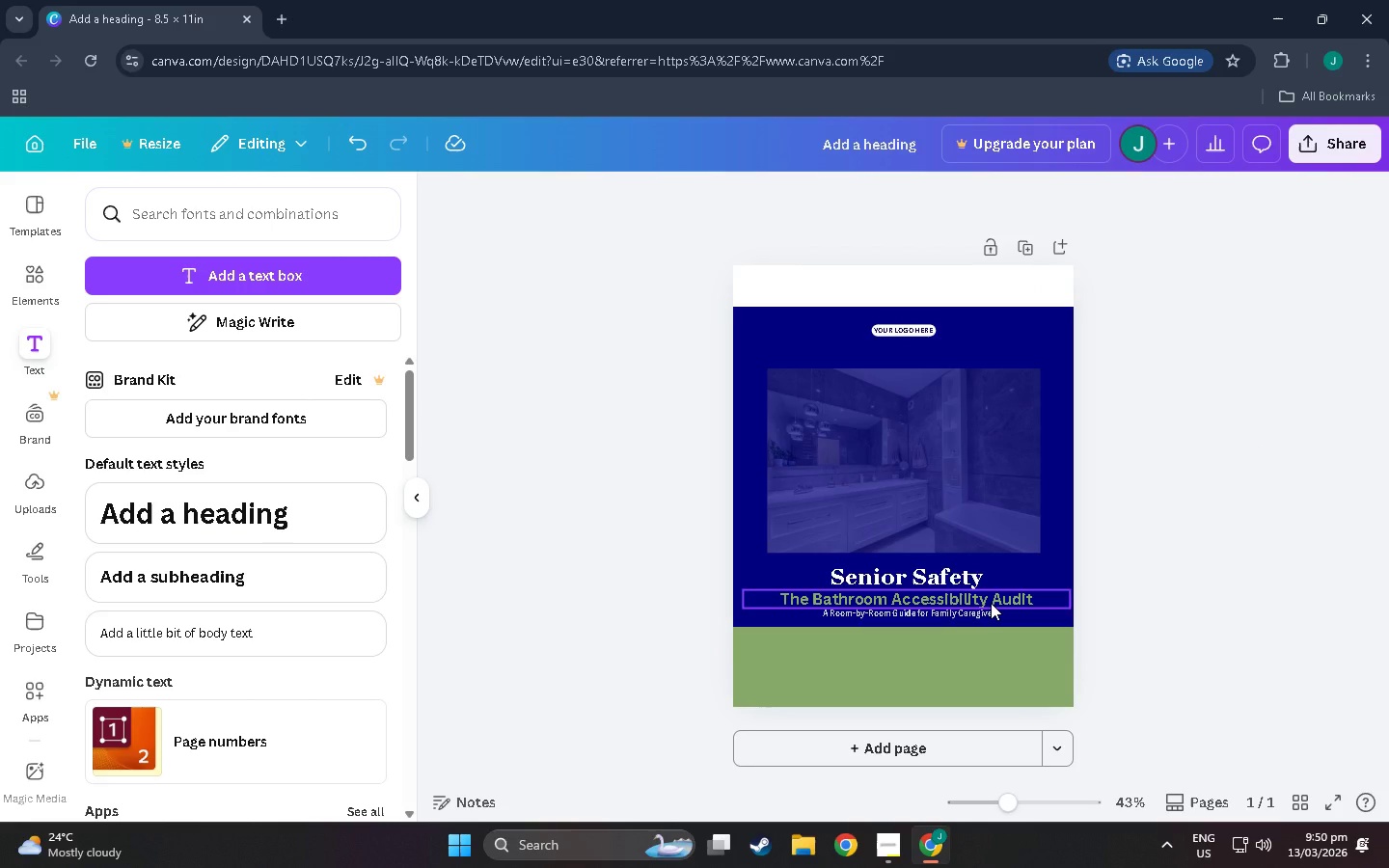 
wait(13.8)
 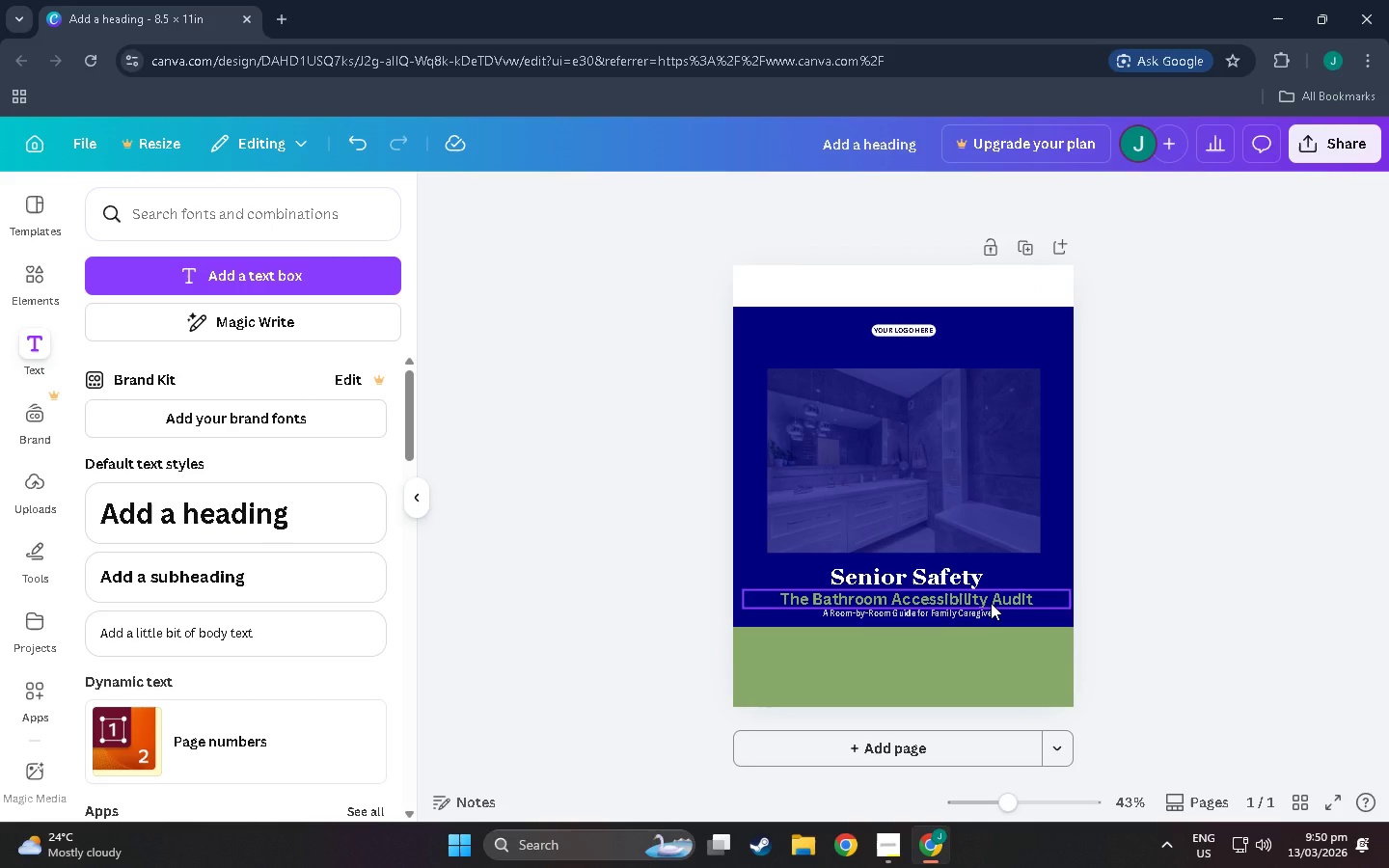 
scroll: coordinate [940, 605], scroll_direction: down, amount: 6.0
 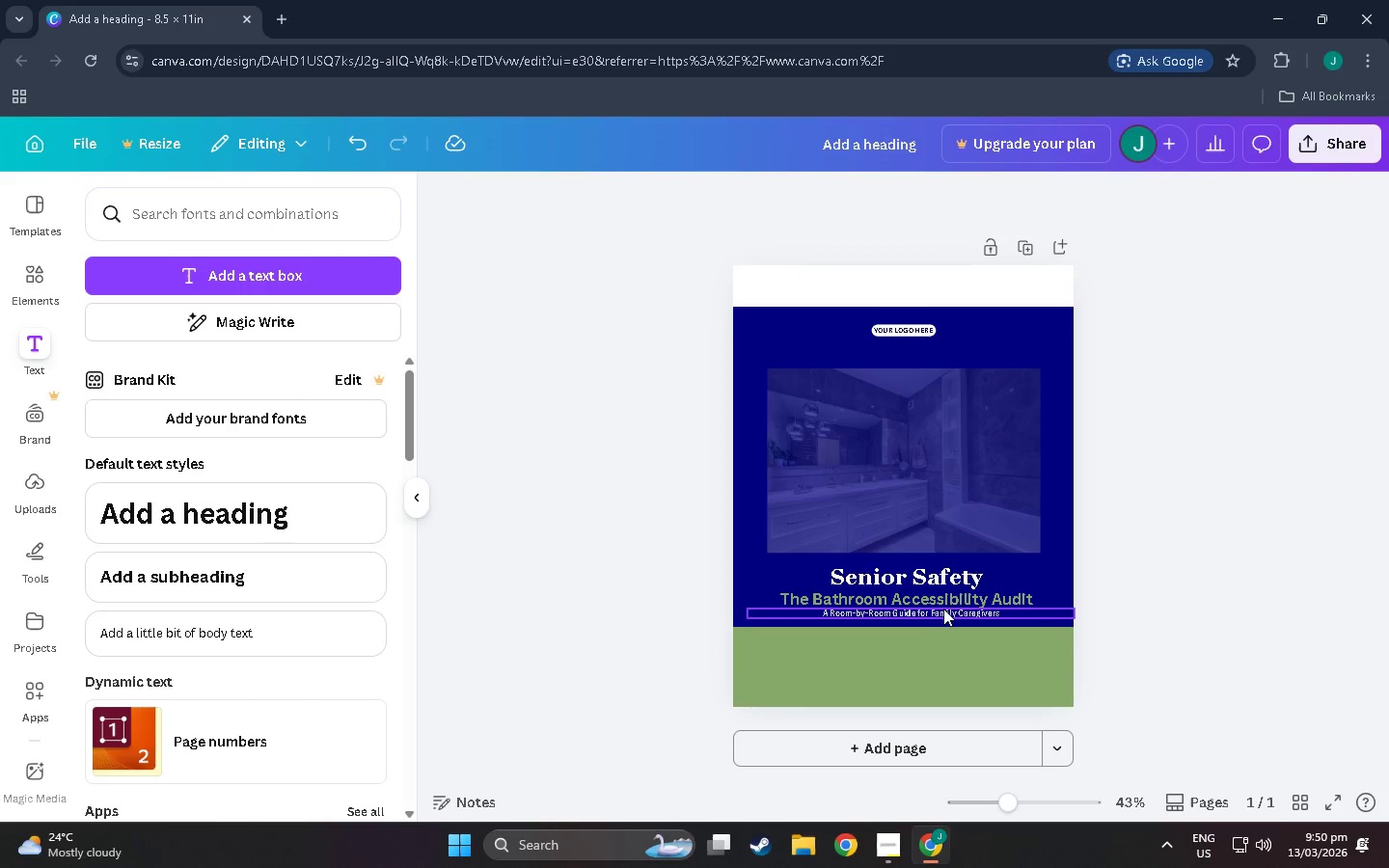 
scroll: coordinate [500, 497], scroll_direction: up, amount: 6.0
 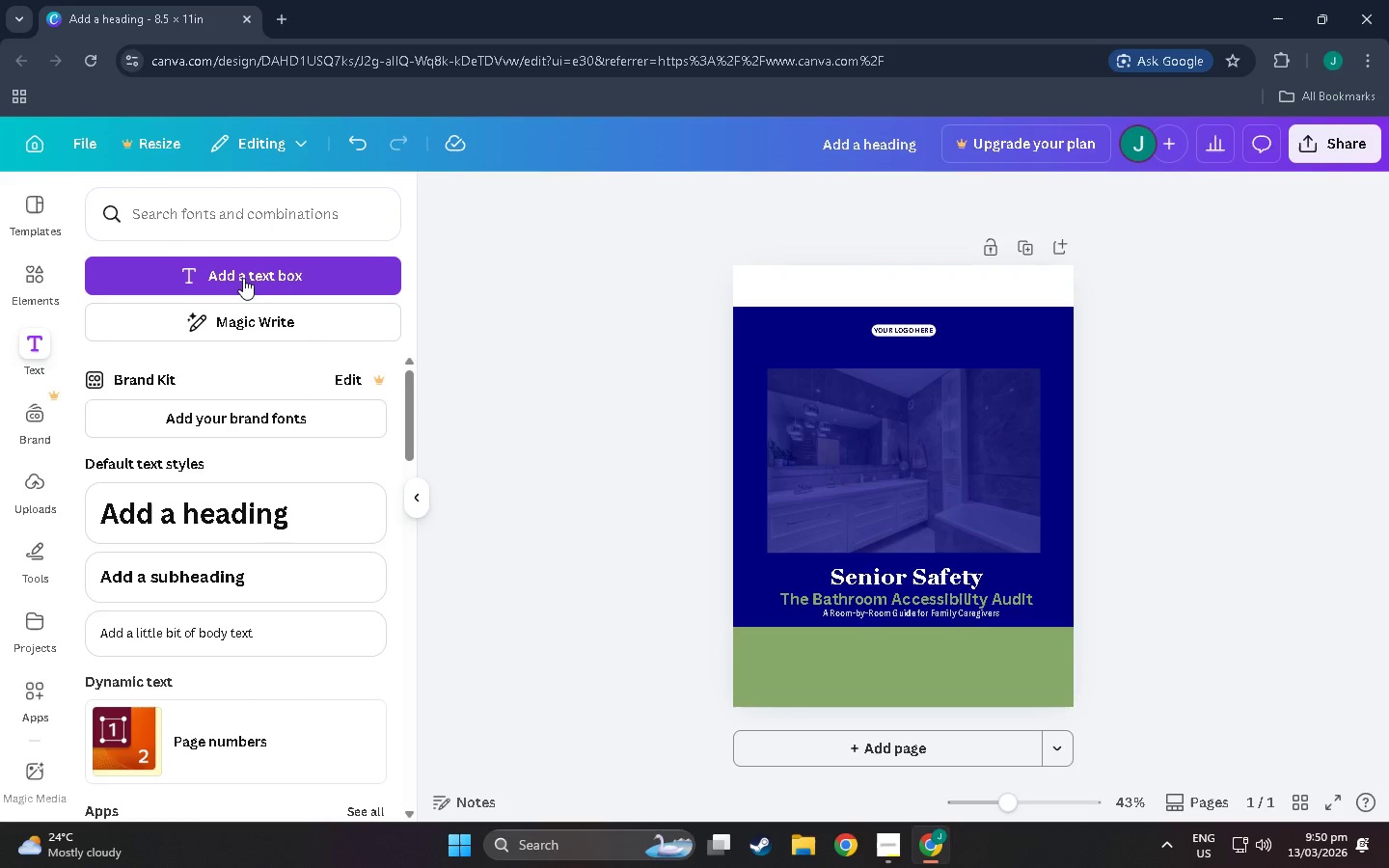 
left_click([813, 736])
 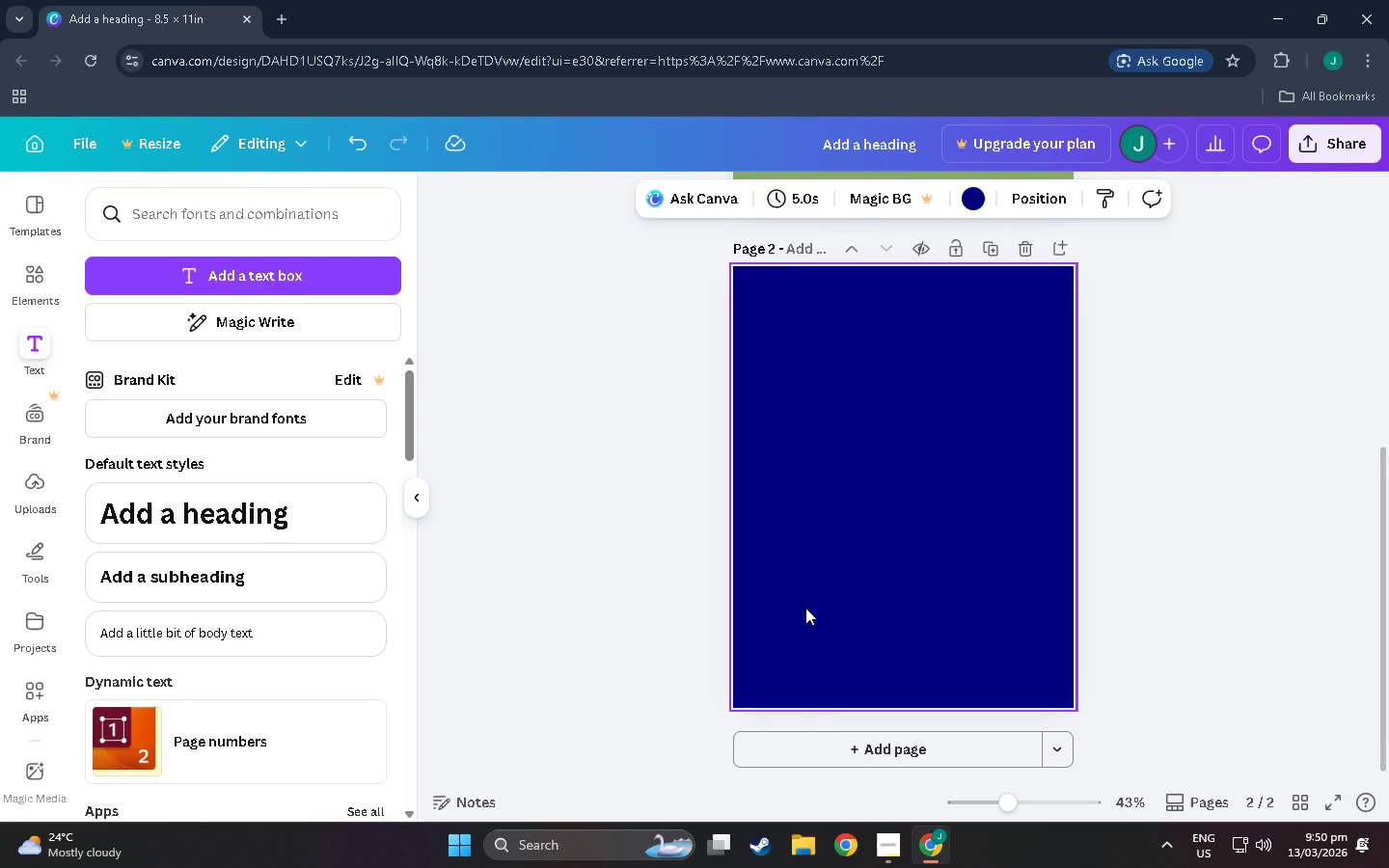 
wait(18.95)
 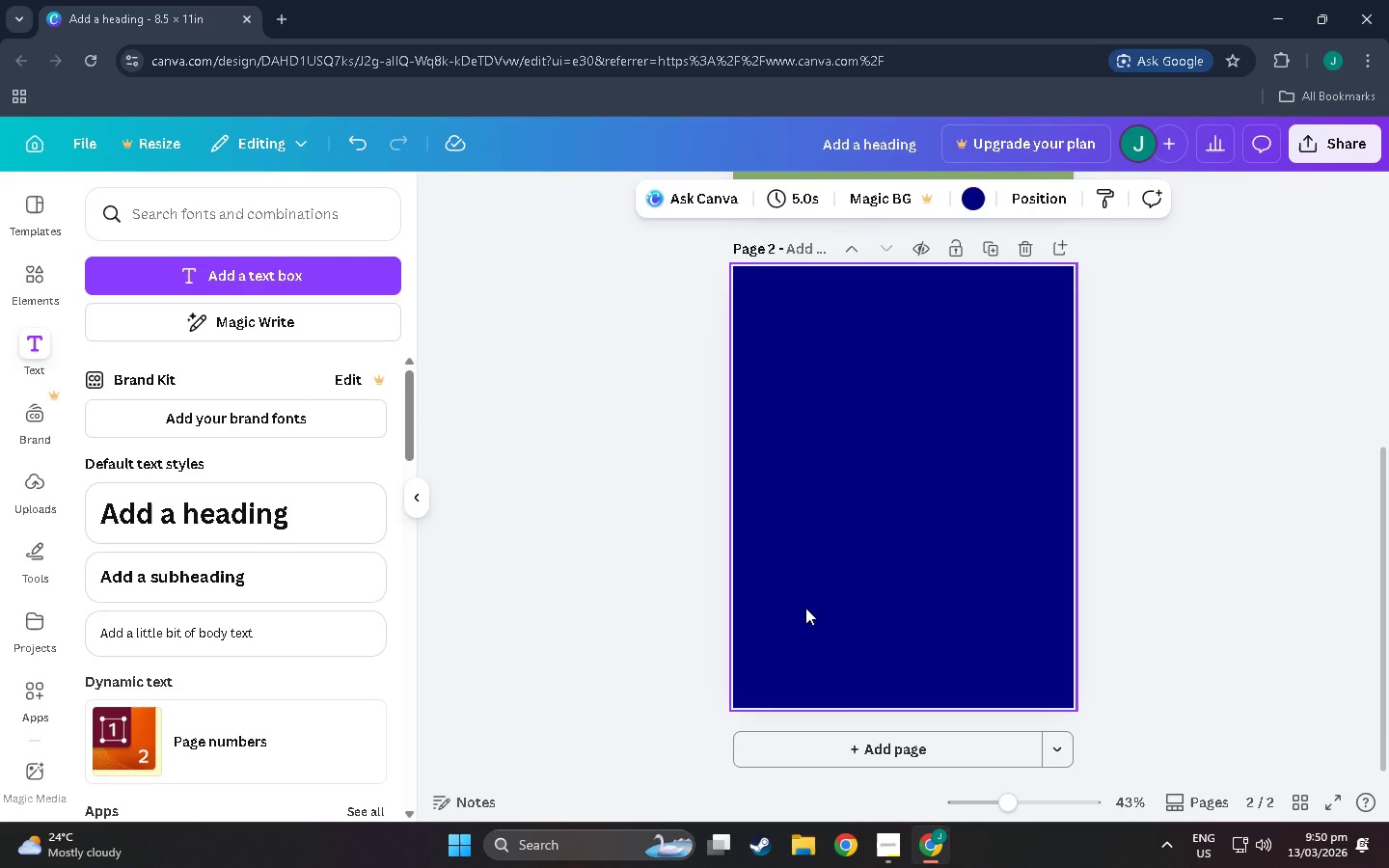 
left_click([287, 8])
 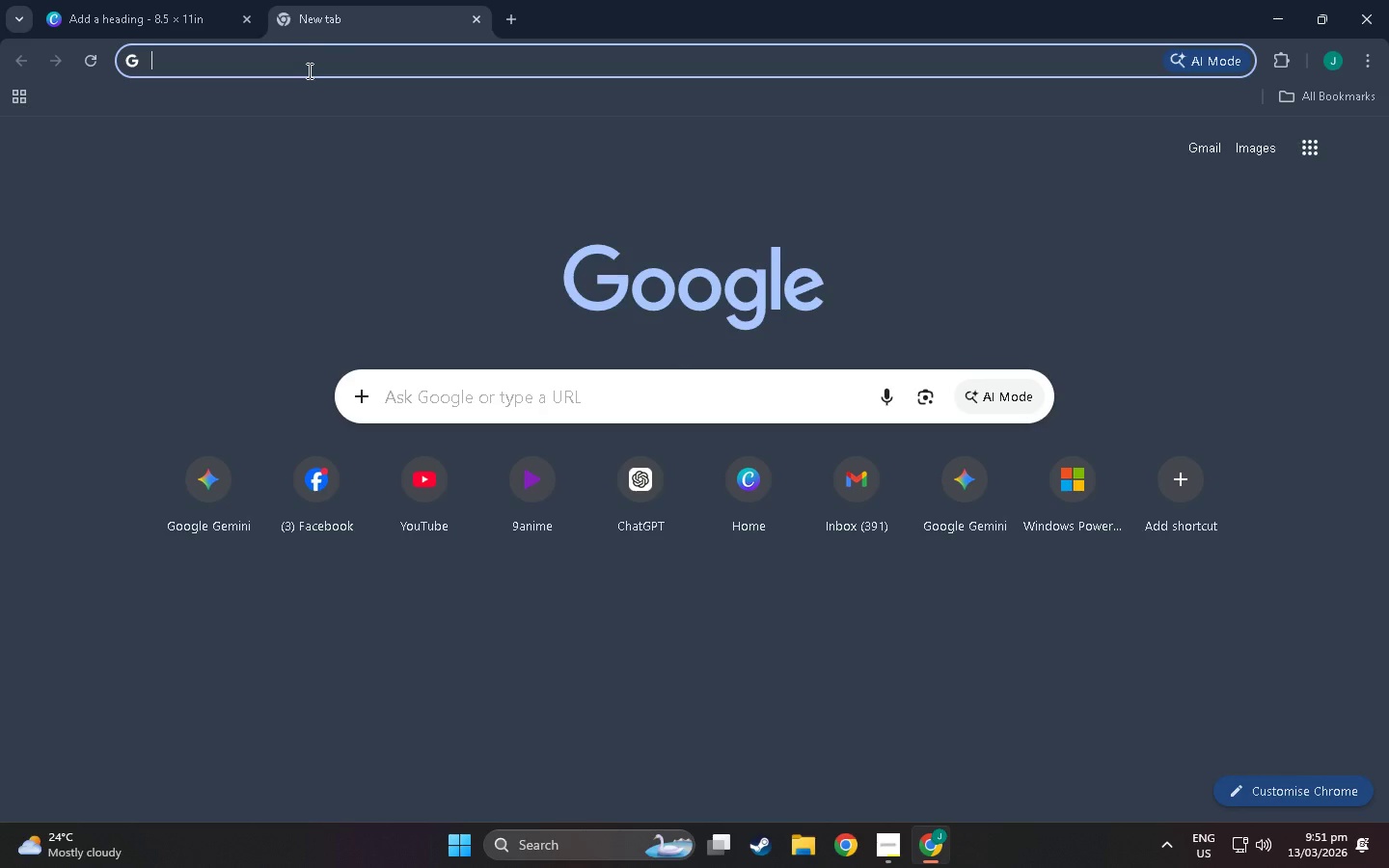 
type(3p )
key(Backspace)
key(Backspace)
type(0 percent of )
 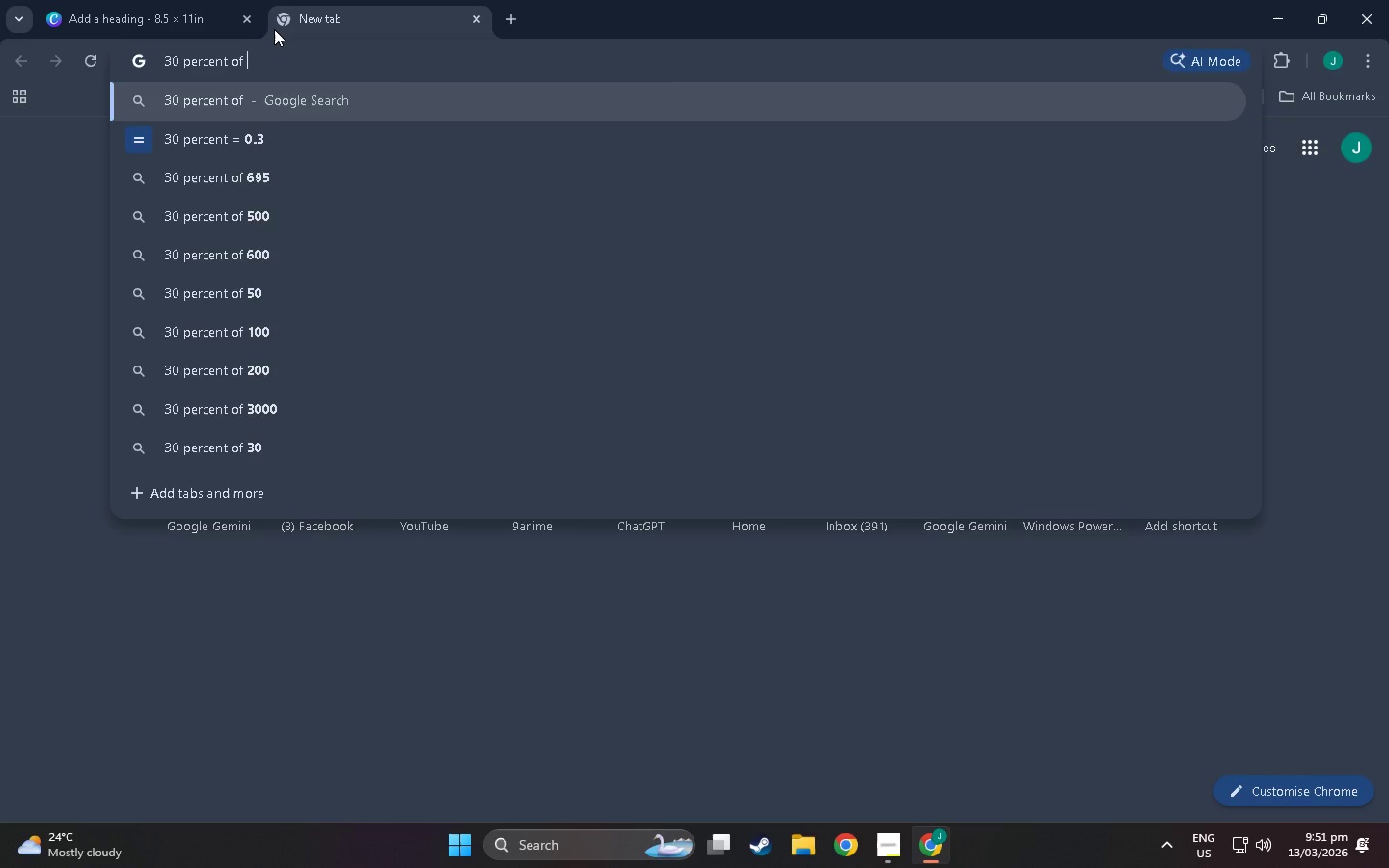 
left_click([188, 0])
 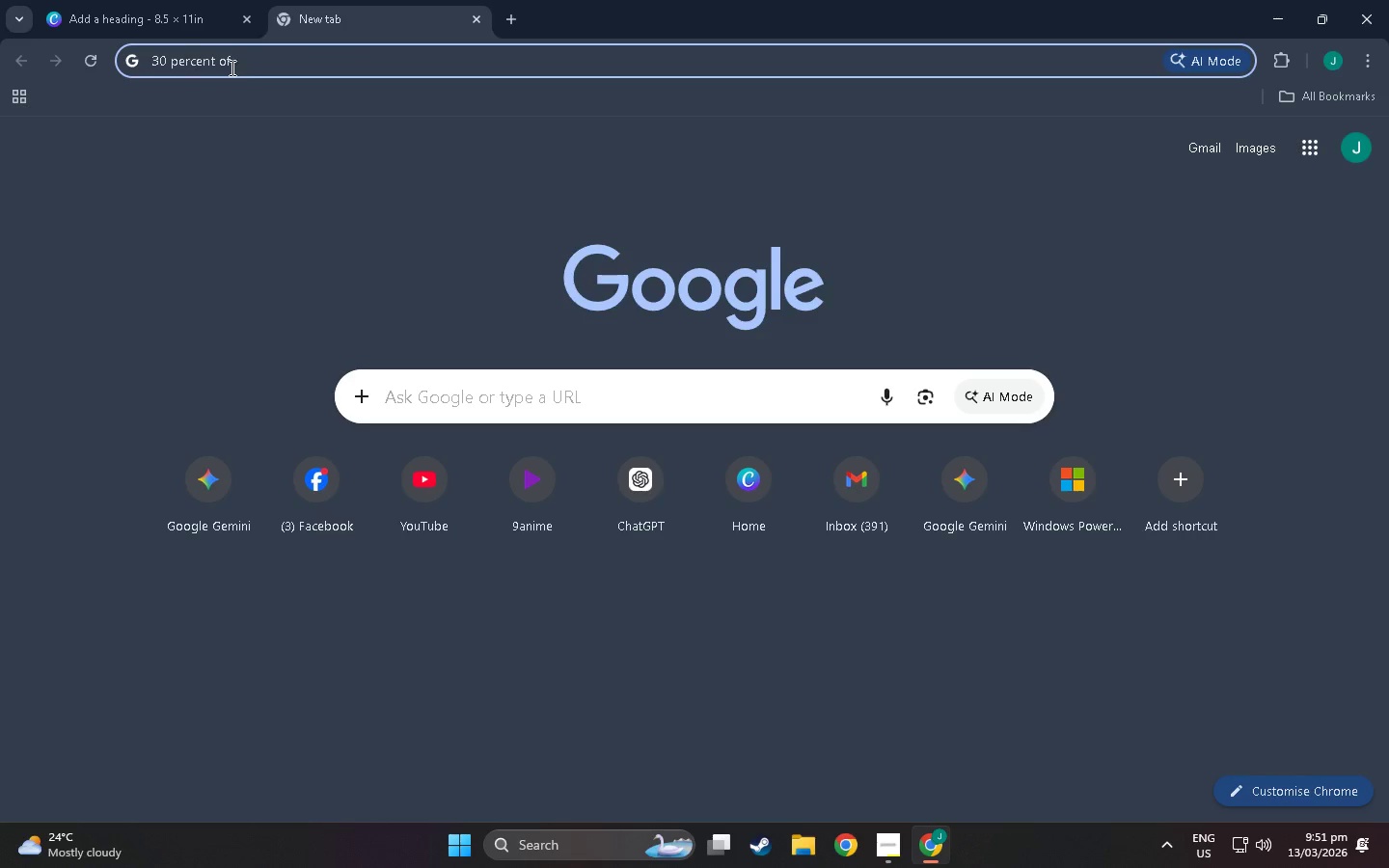 
key(8)
 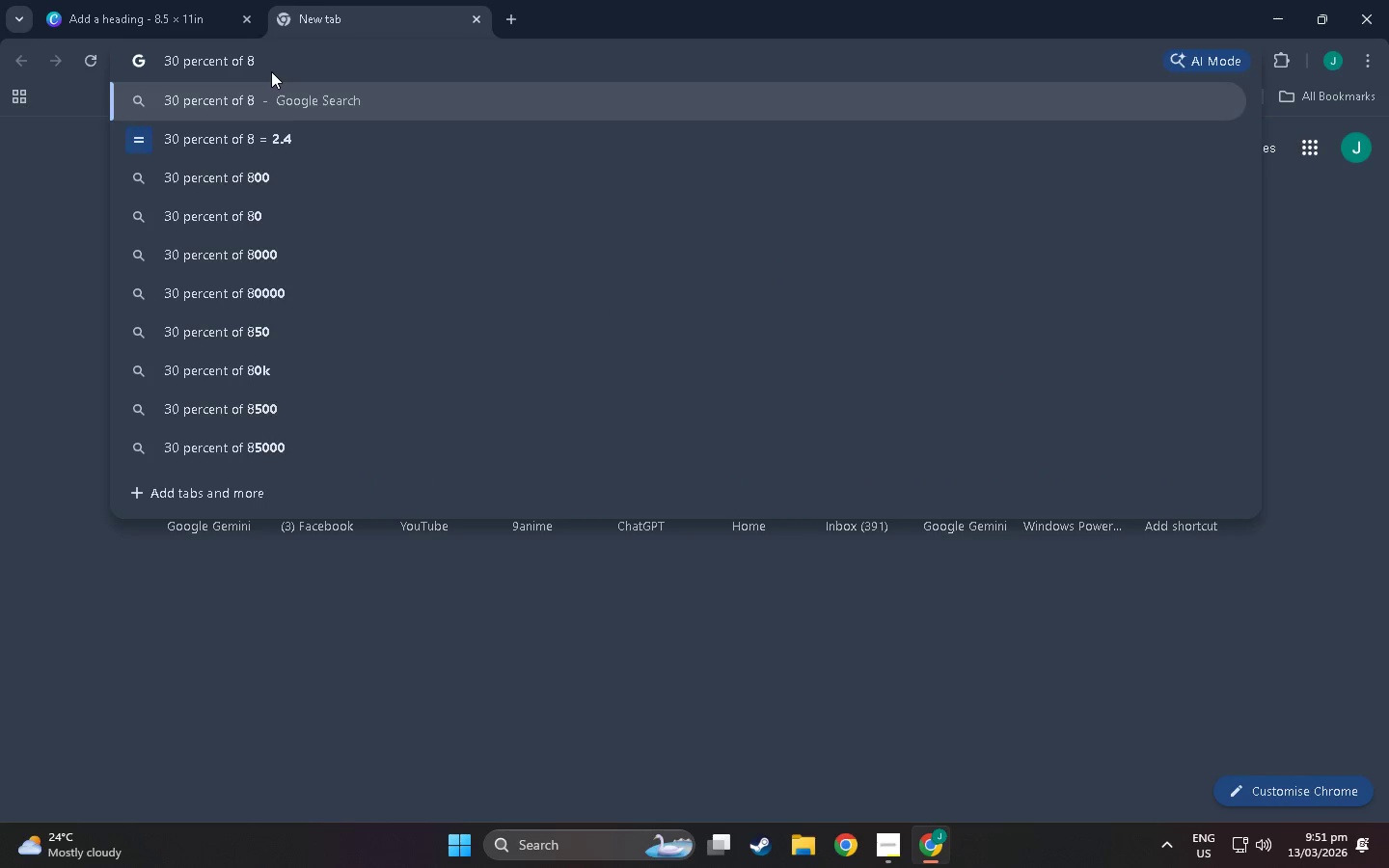 
key(Period)
 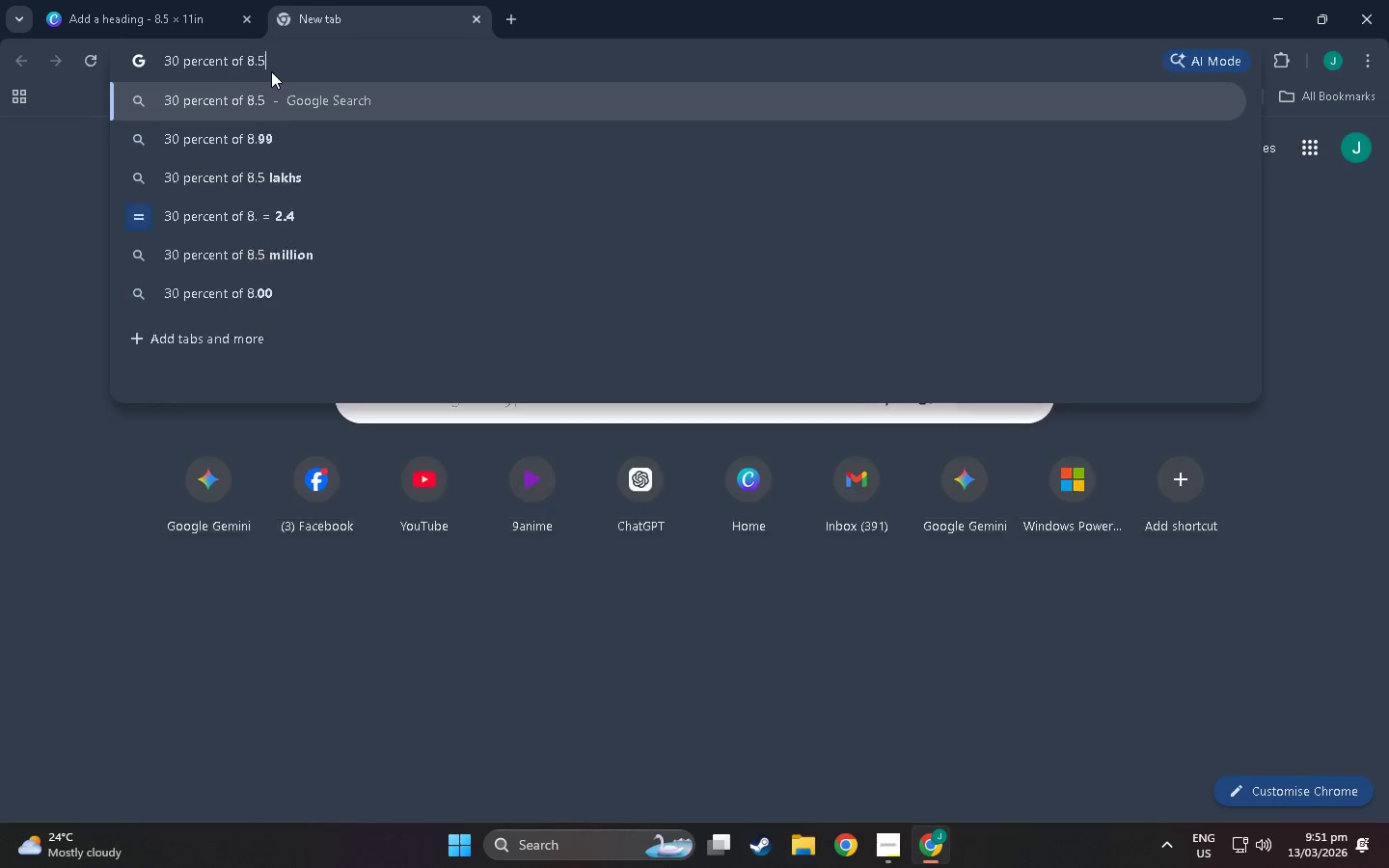 
key(5)
 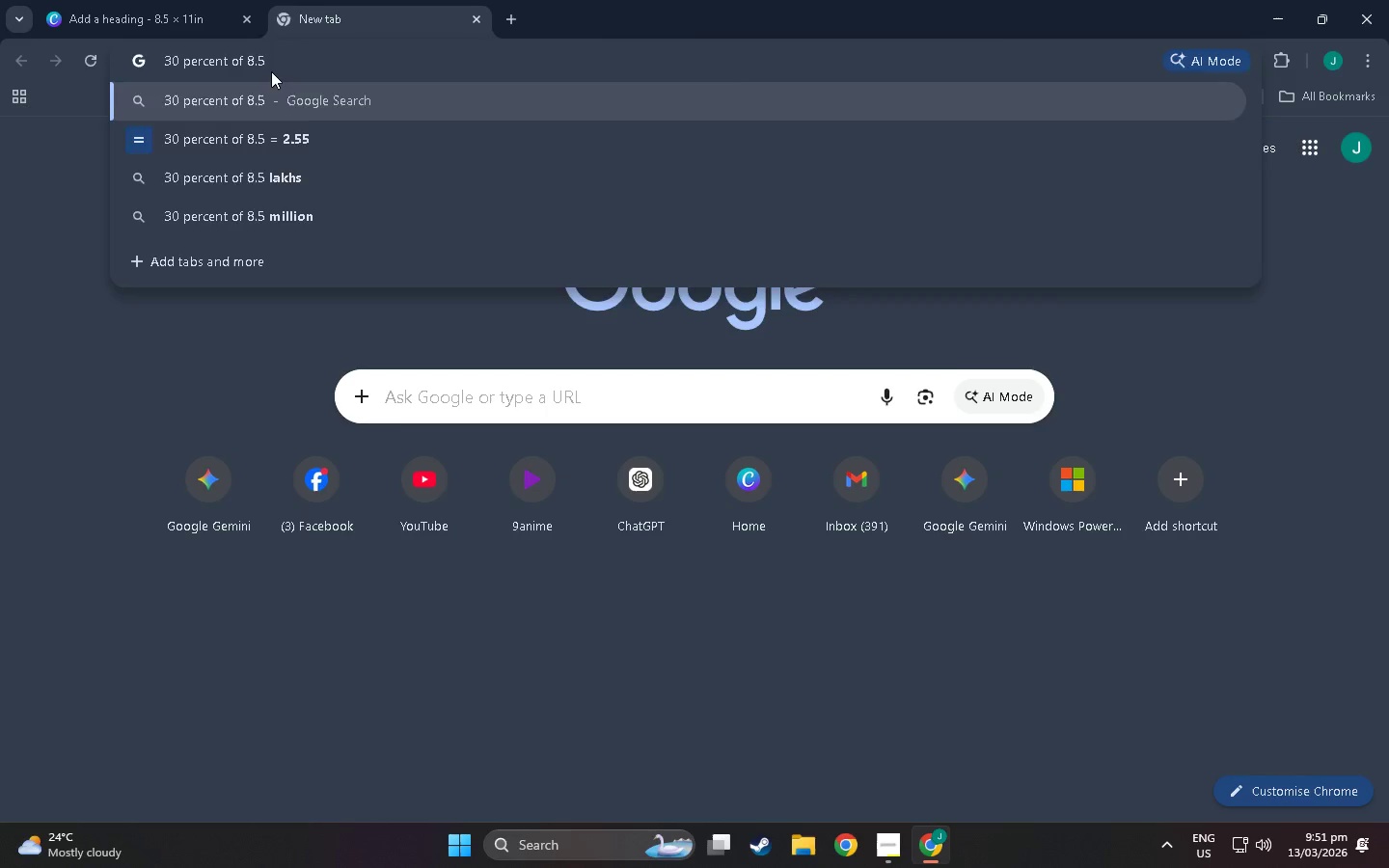 
key(Enter)
 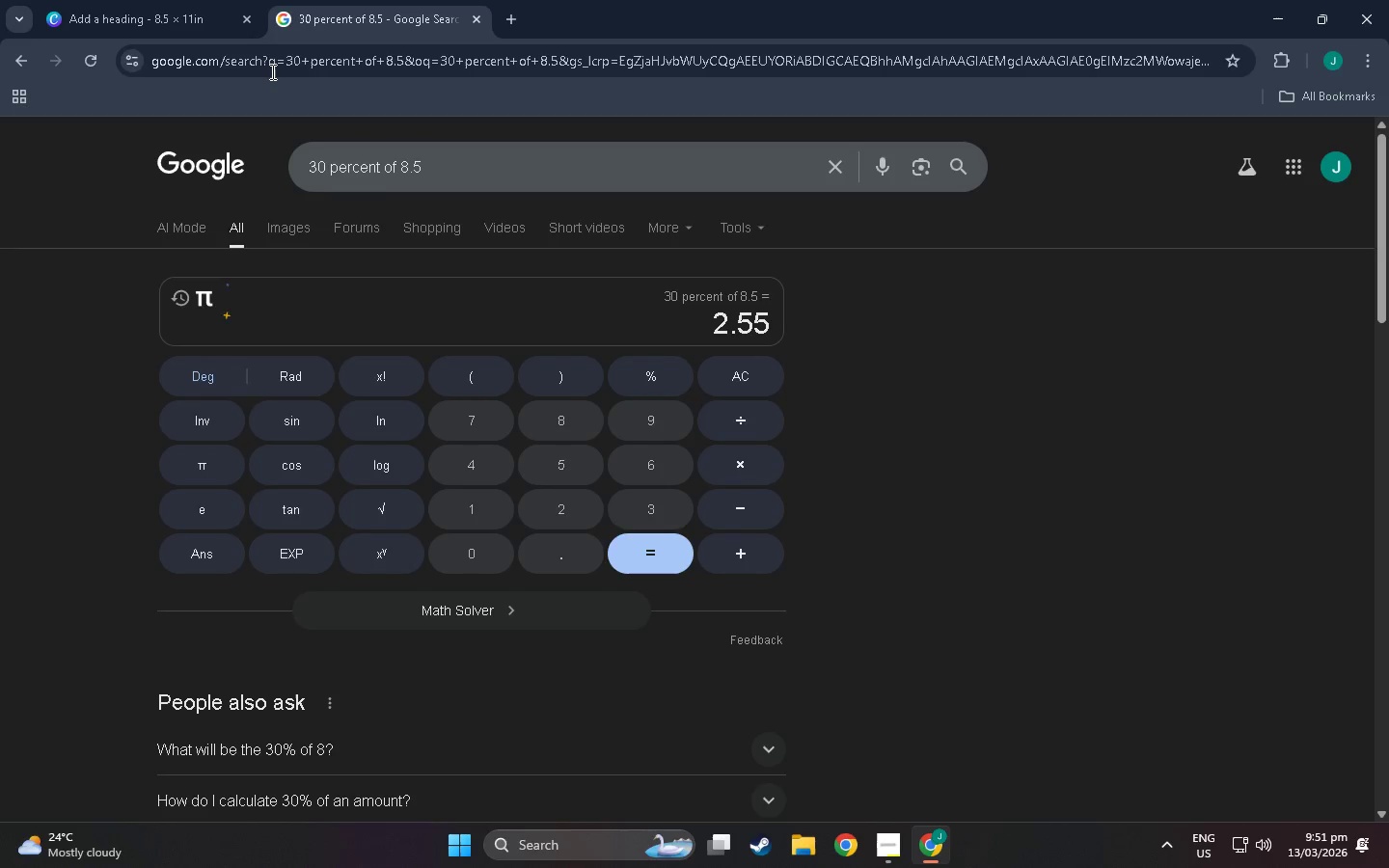 
wait(6.03)
 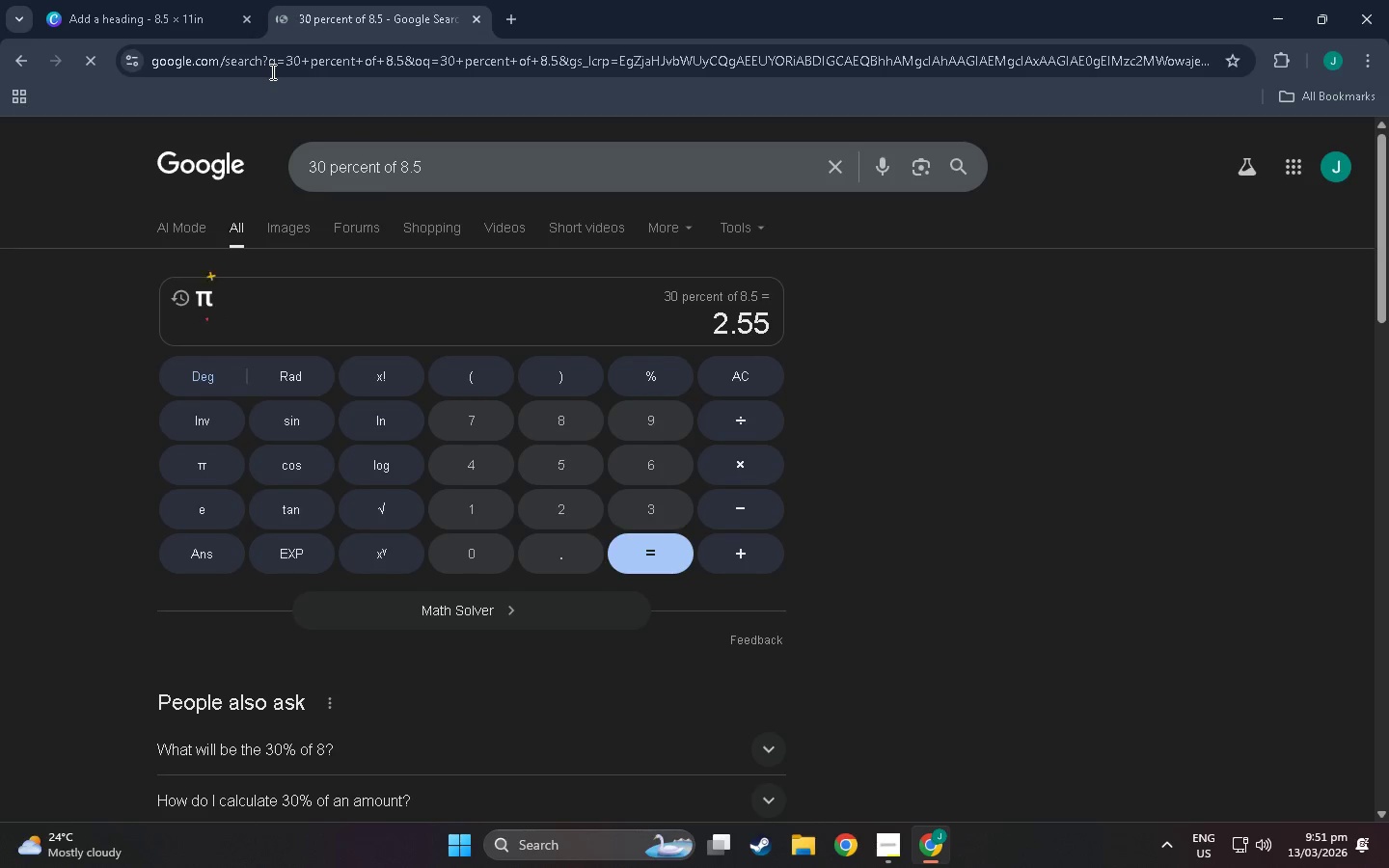 
key(Alt+Tab)